 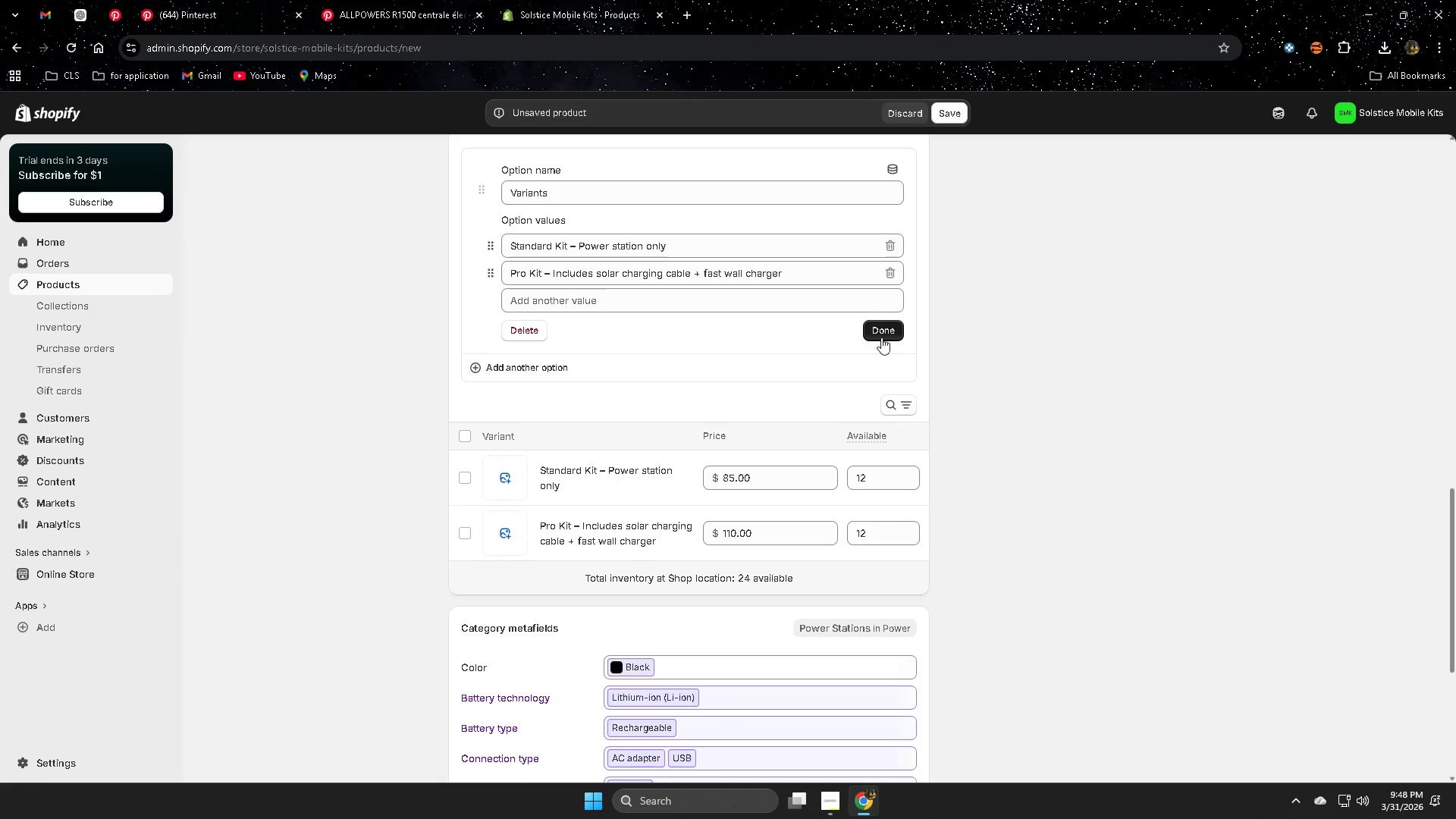 
scroll: coordinate [1131, 451], scroll_direction: down, amount: 5.0
 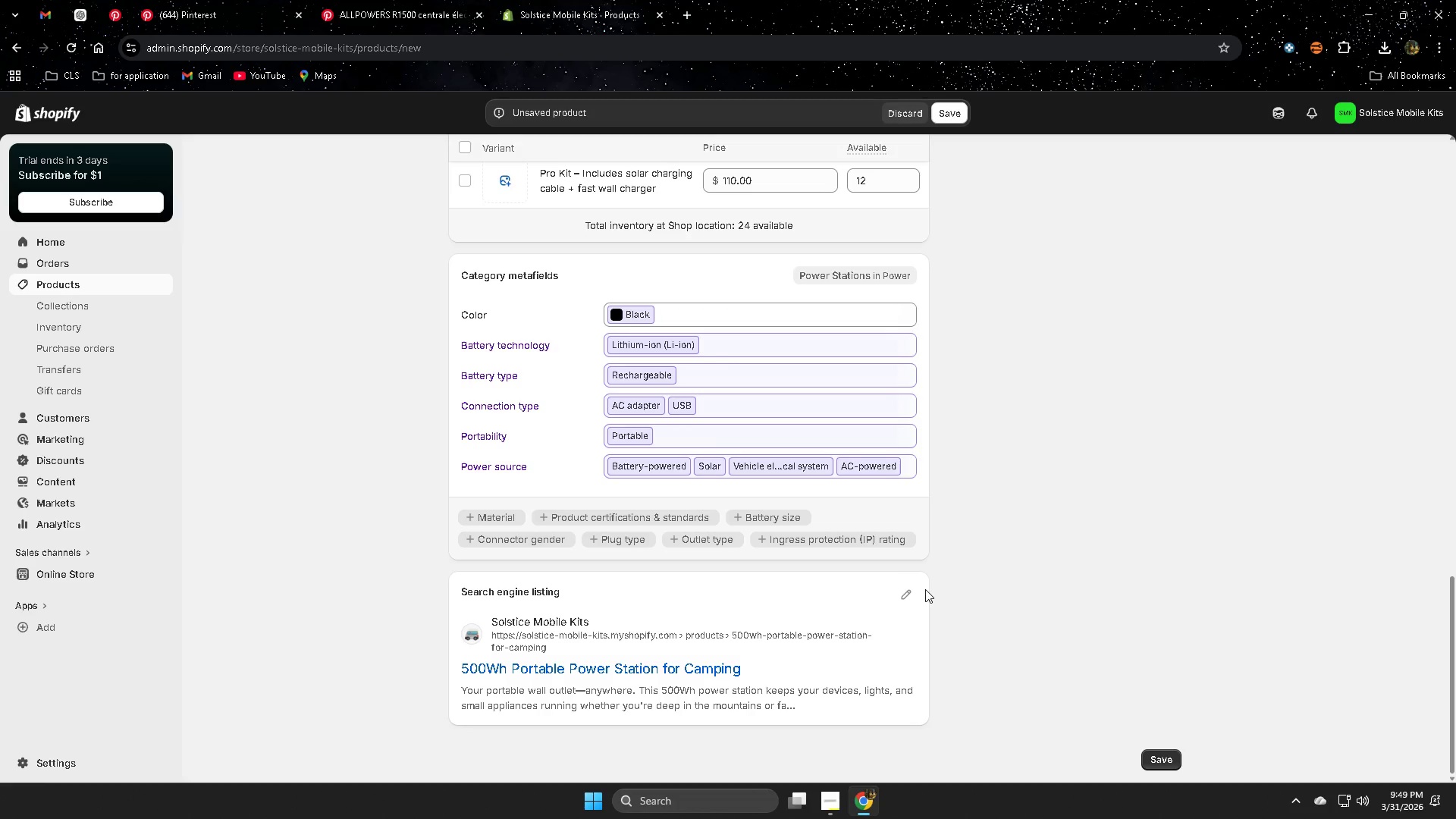 
left_click([912, 594])
 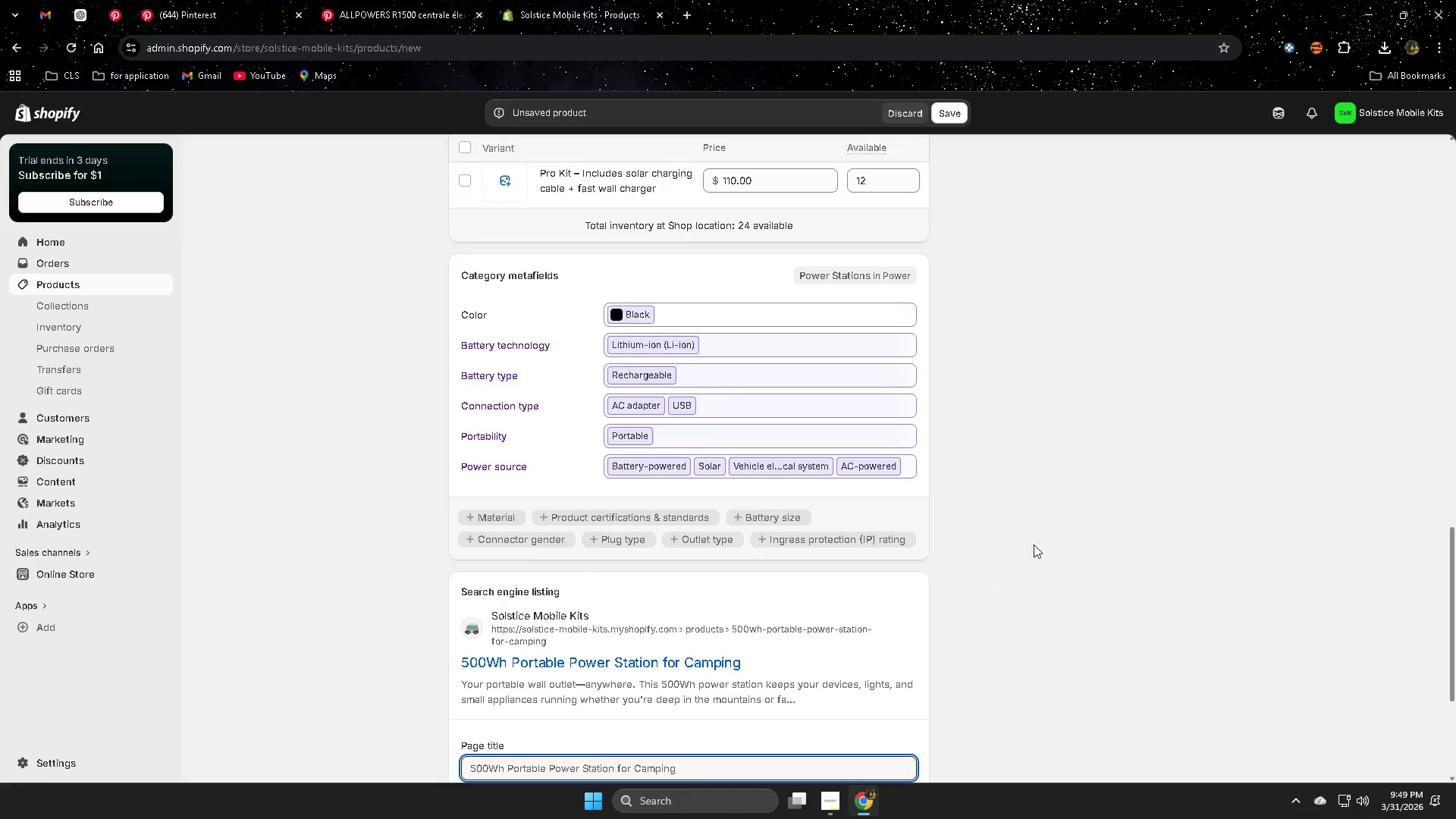 
scroll: coordinate [1048, 533], scroll_direction: down, amount: 5.0
 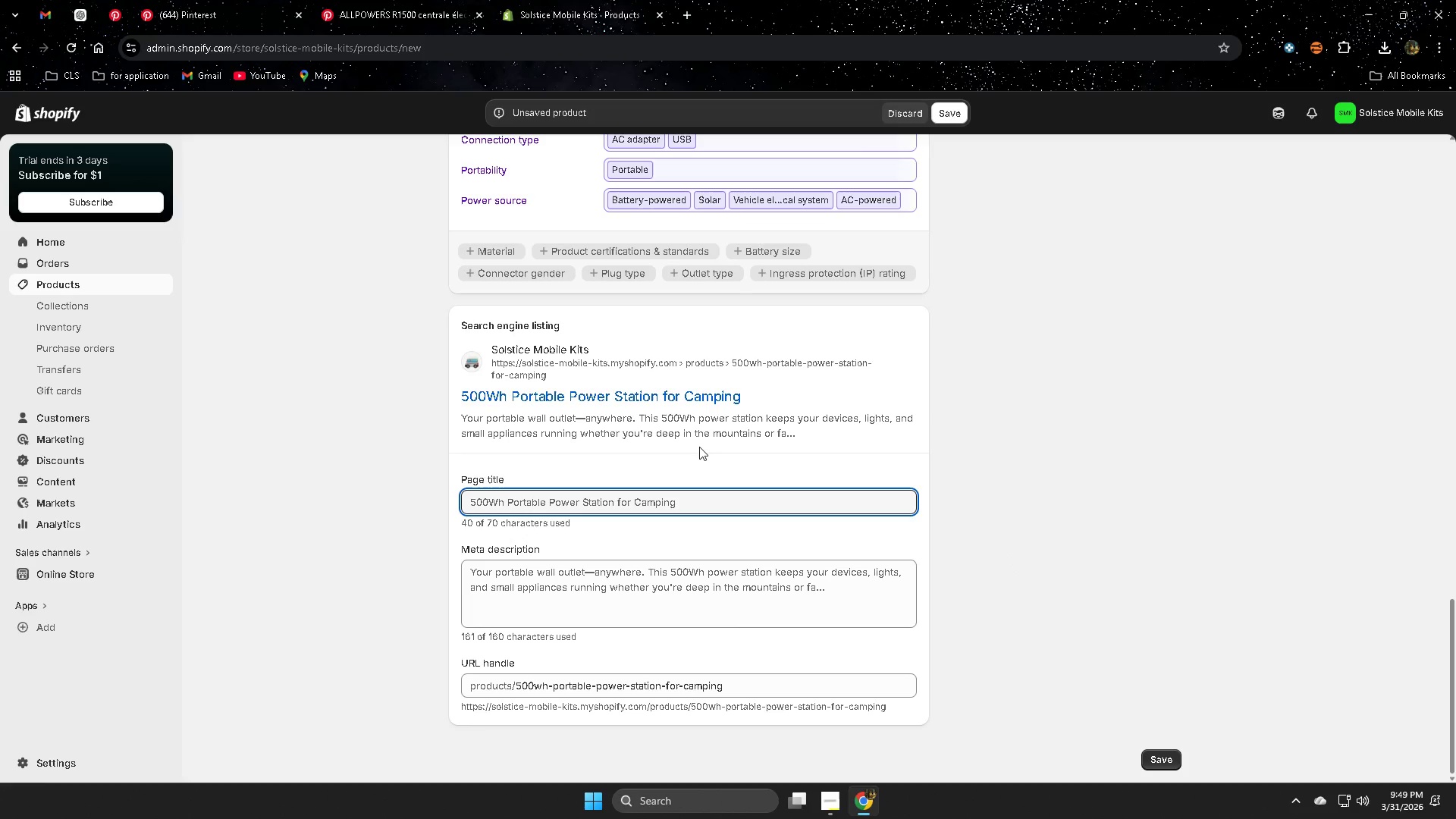 
left_click([83, 11])
 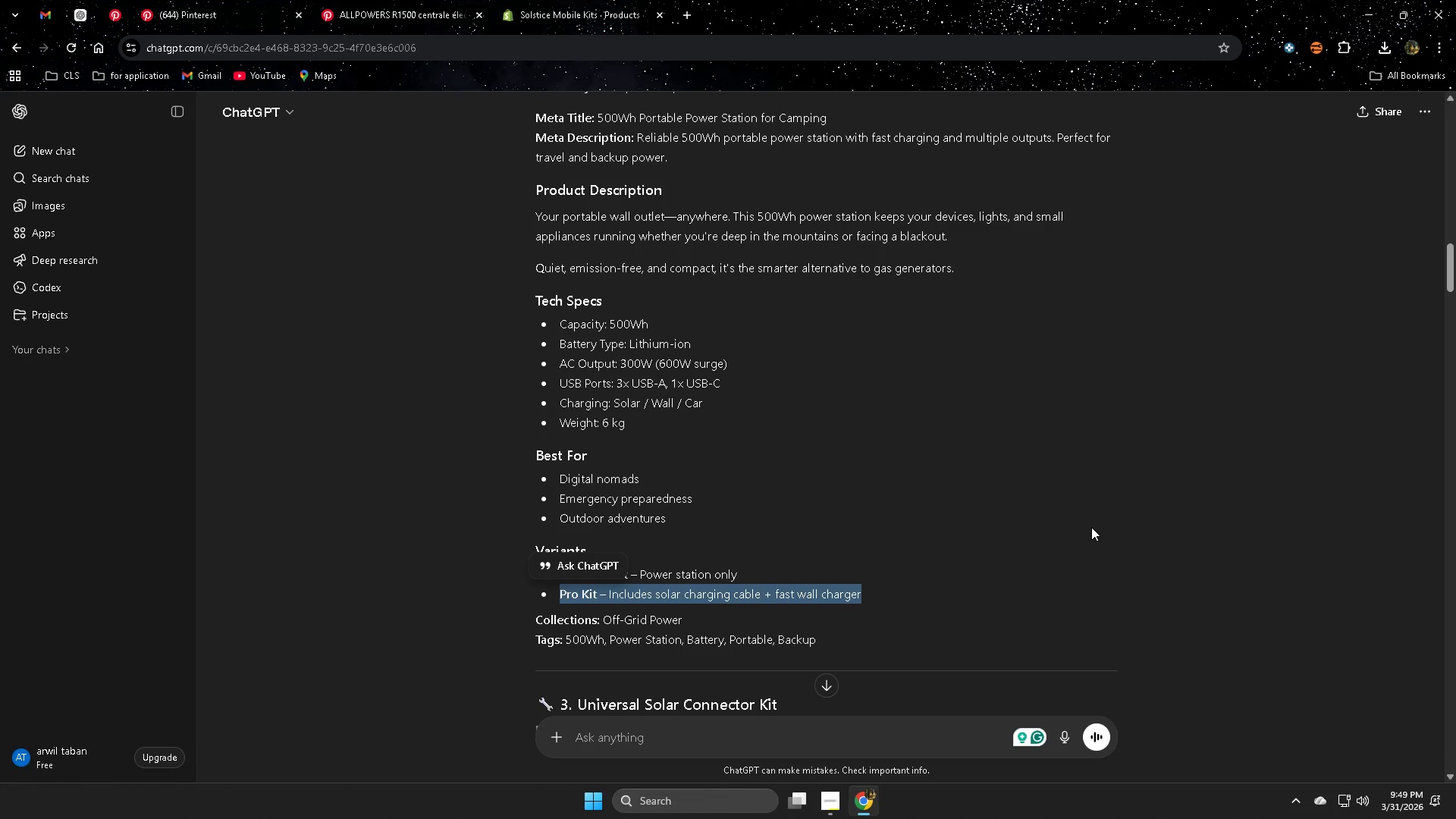 
scroll: coordinate [1090, 527], scroll_direction: up, amount: 1.0
 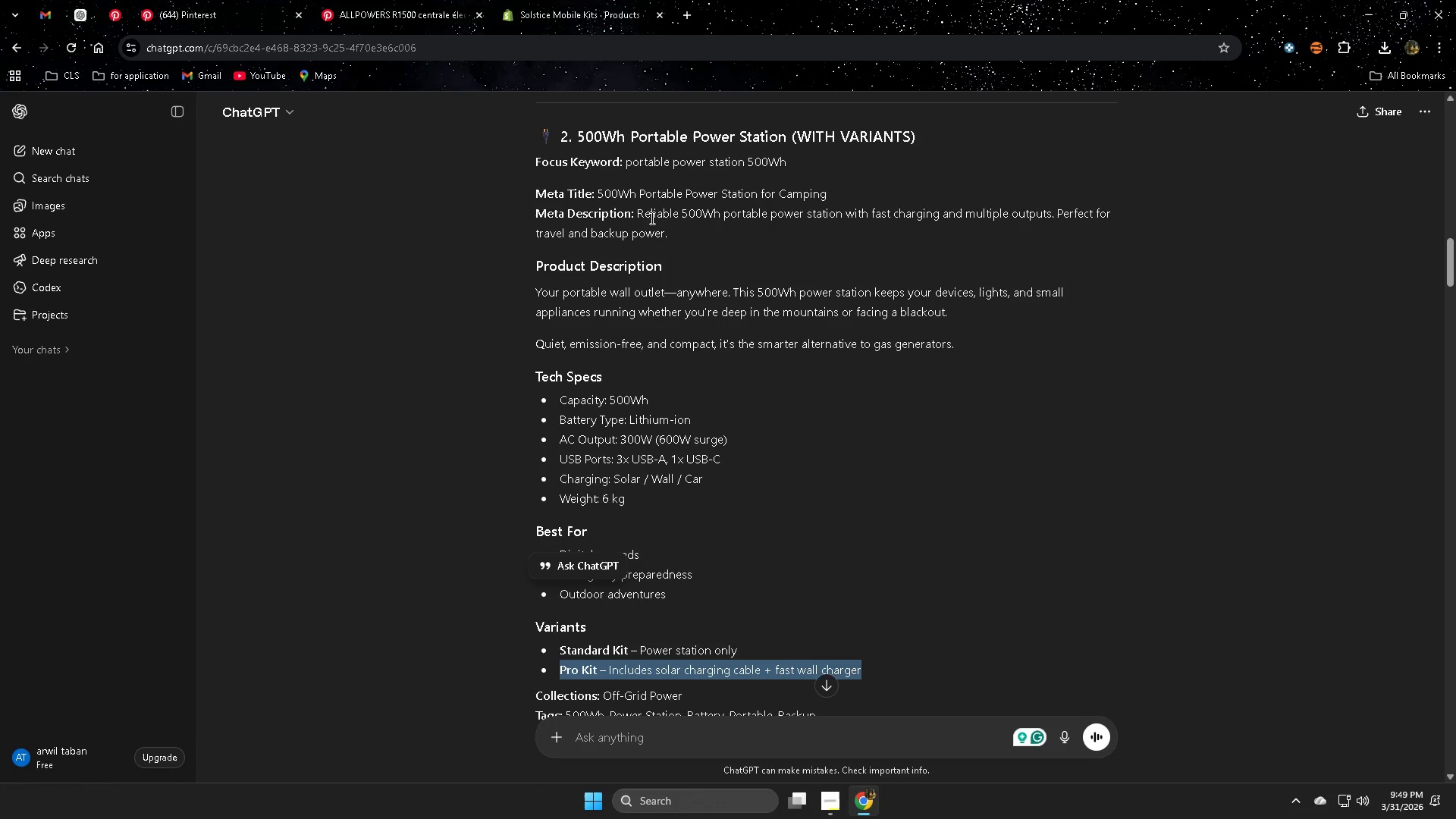 
left_click([649, 215])
 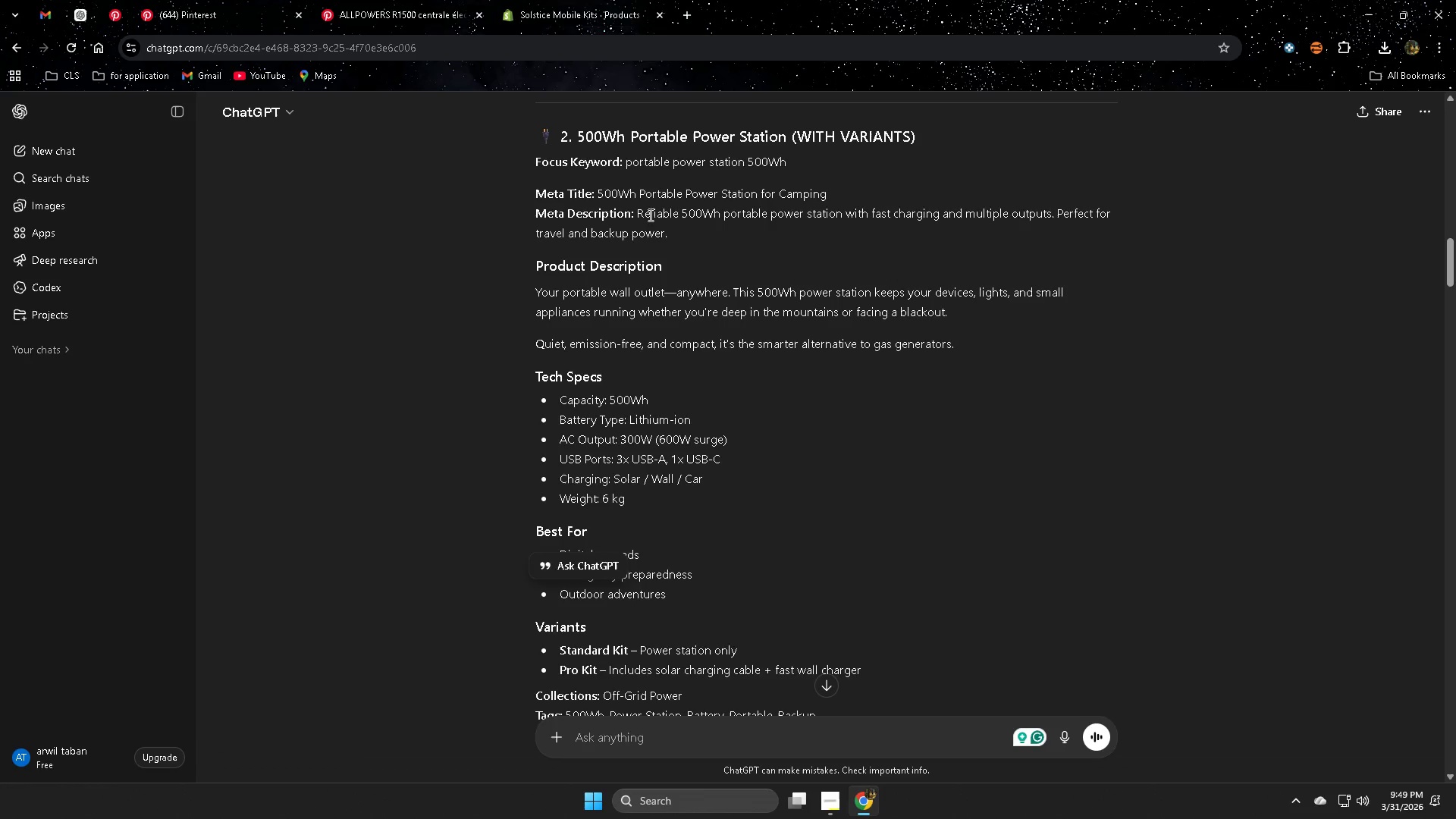 
left_click_drag(start_coordinate=[649, 215], to_coordinate=[654, 232])
 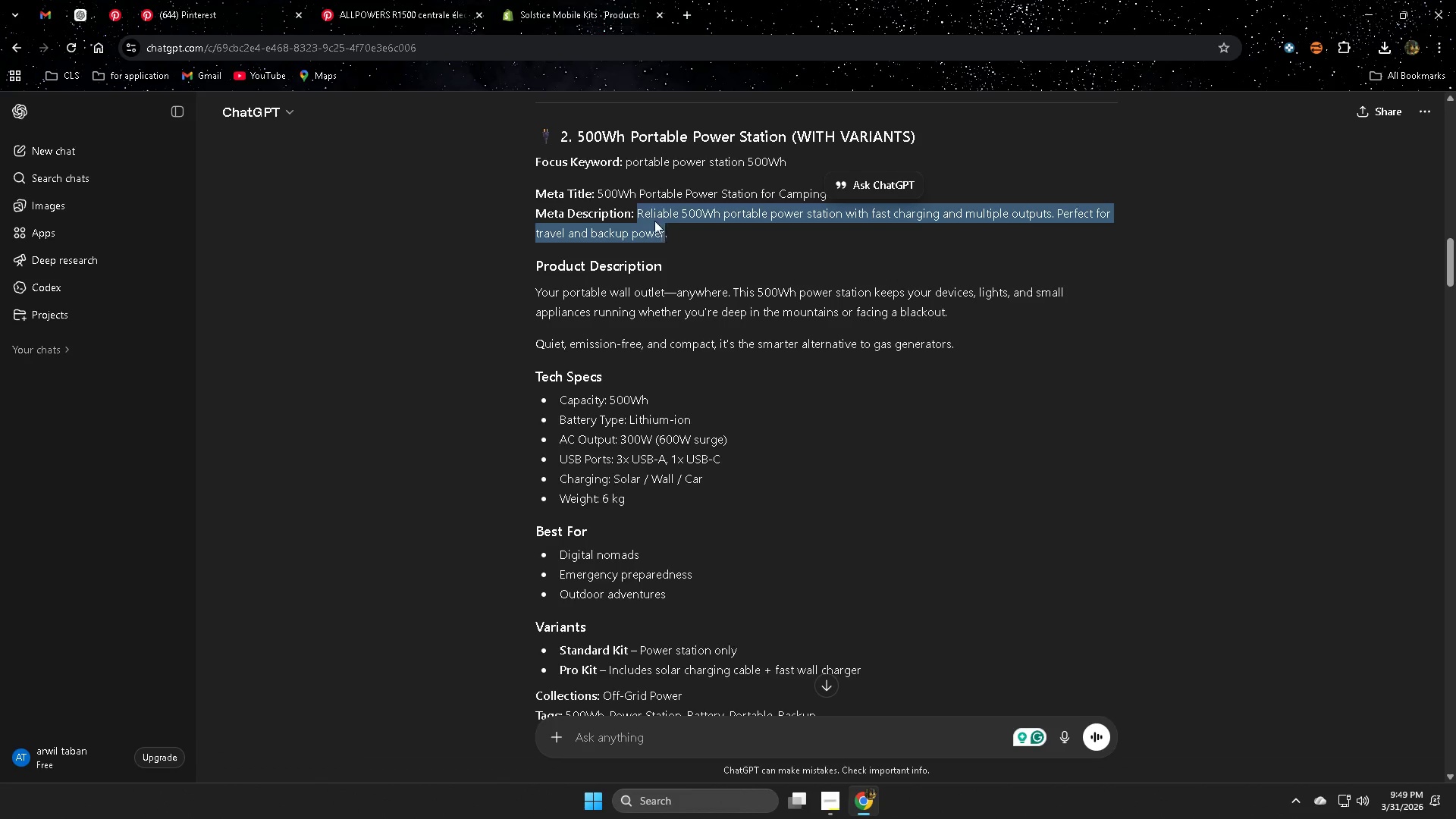 
left_click([651, 213])
 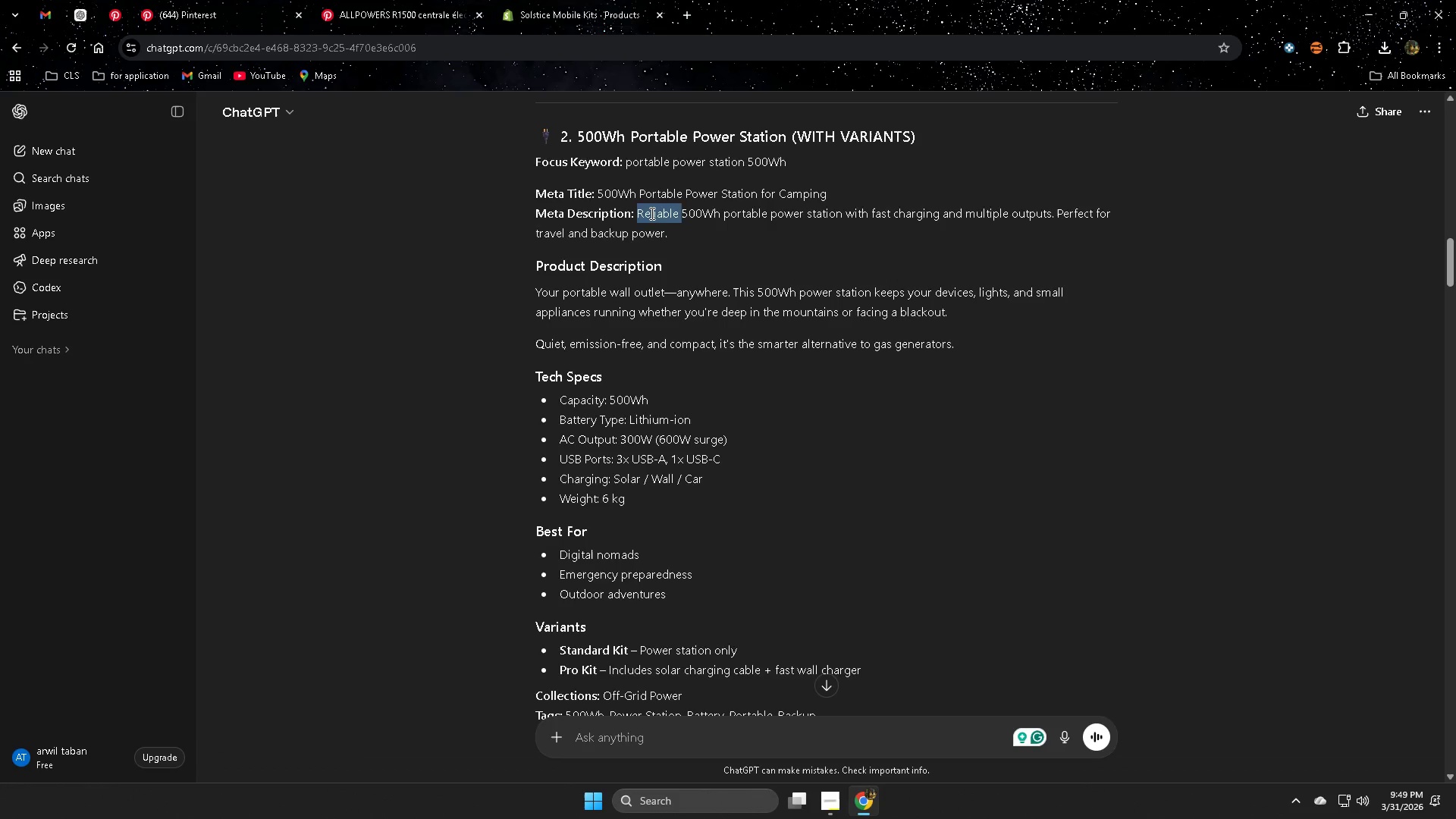 
left_click_drag(start_coordinate=[651, 213], to_coordinate=[669, 238])
 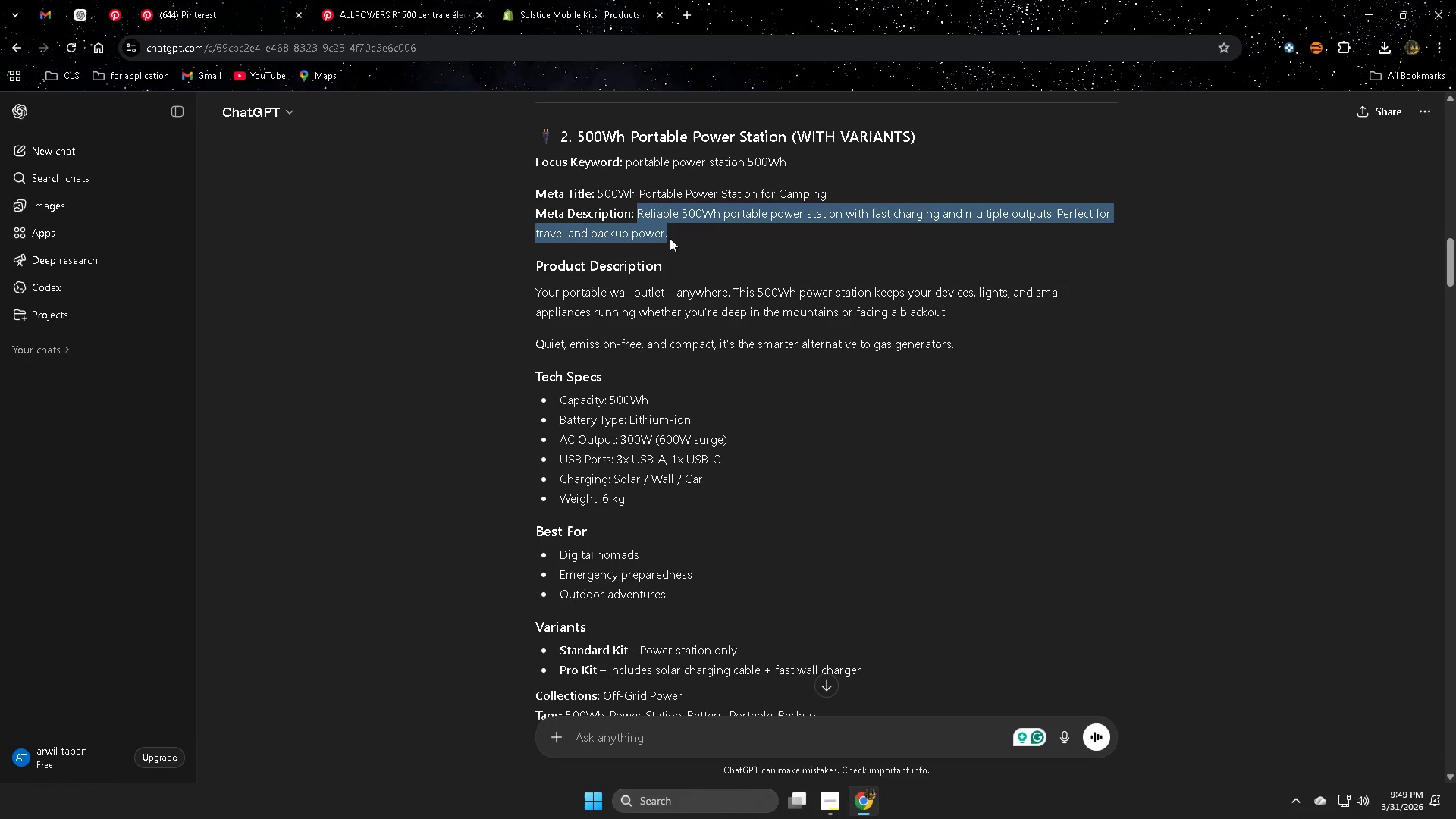 
key(Control+ControlLeft)
 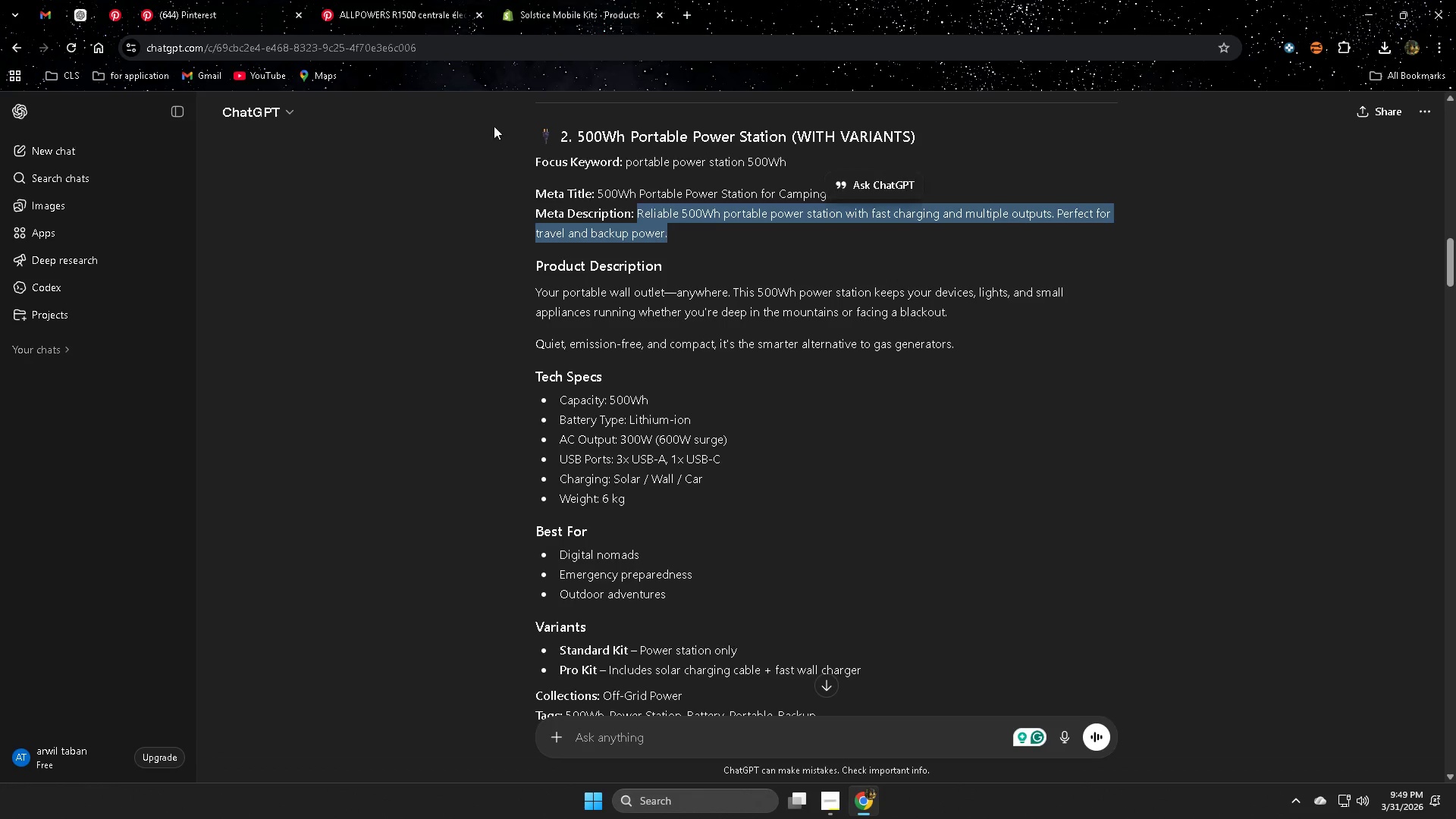 
key(Control+C)
 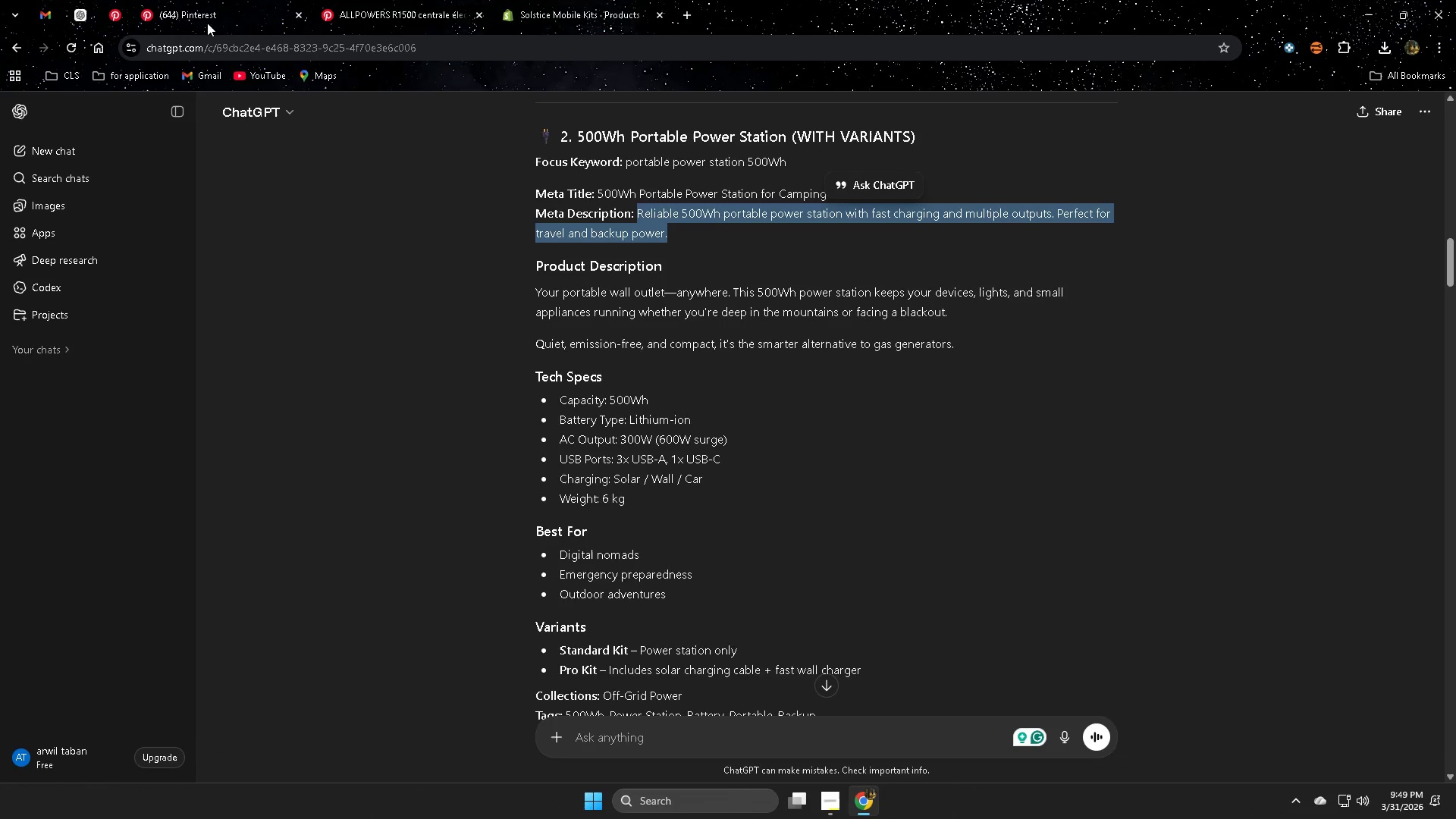 
left_click([569, 1])
 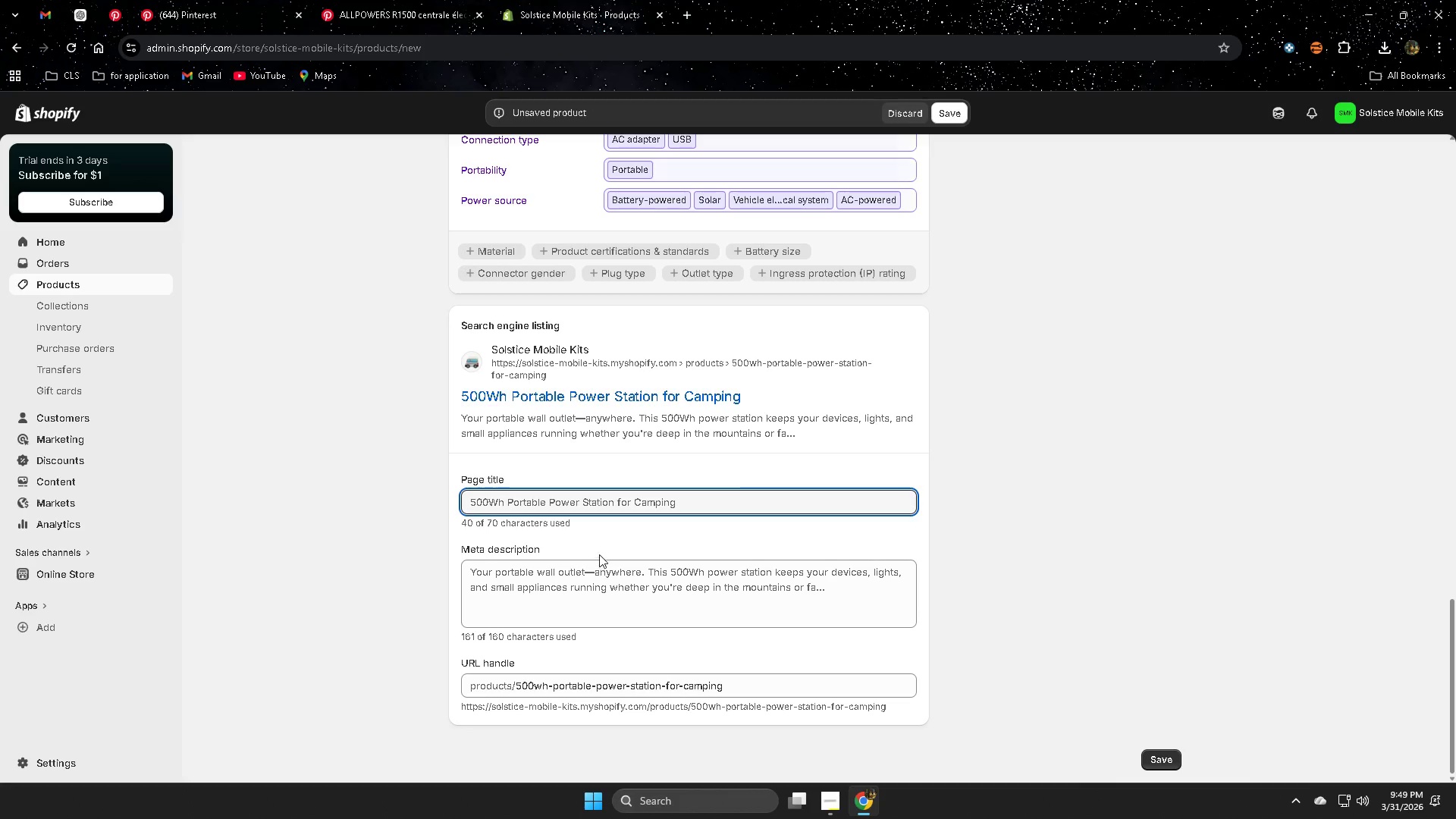 
left_click([587, 572])
 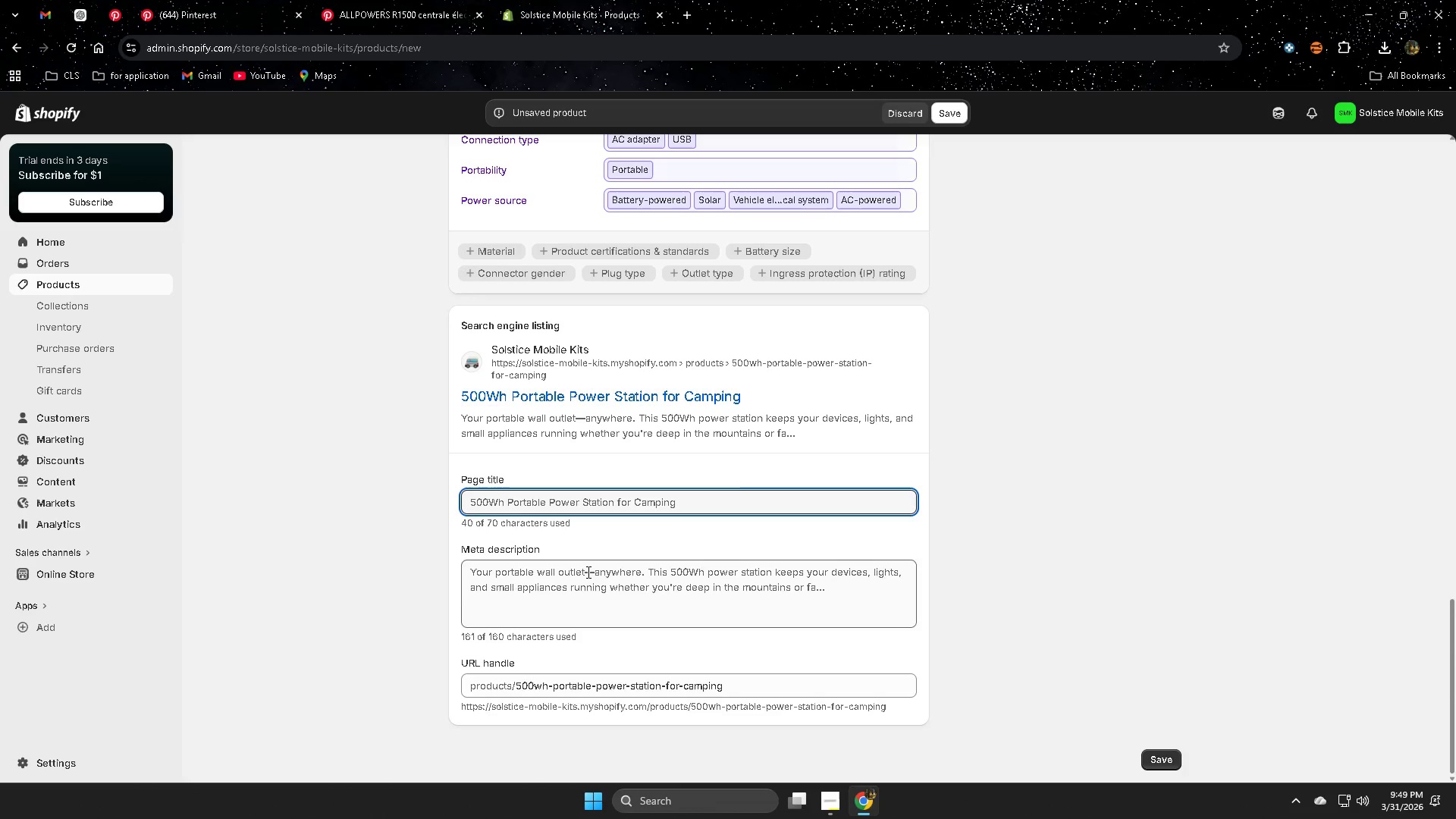 
key(Control+V)
 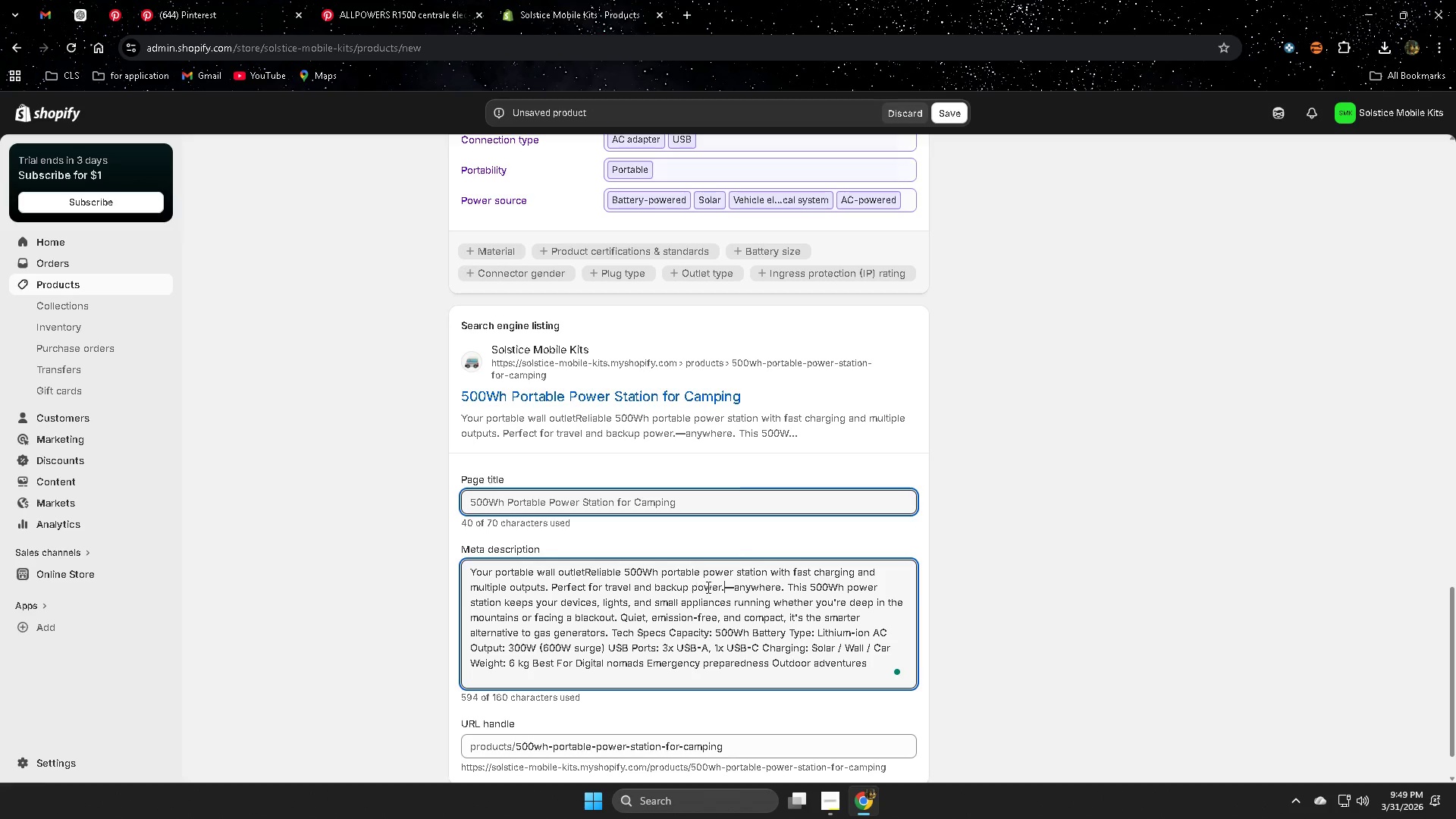 
key(Control+Z)
 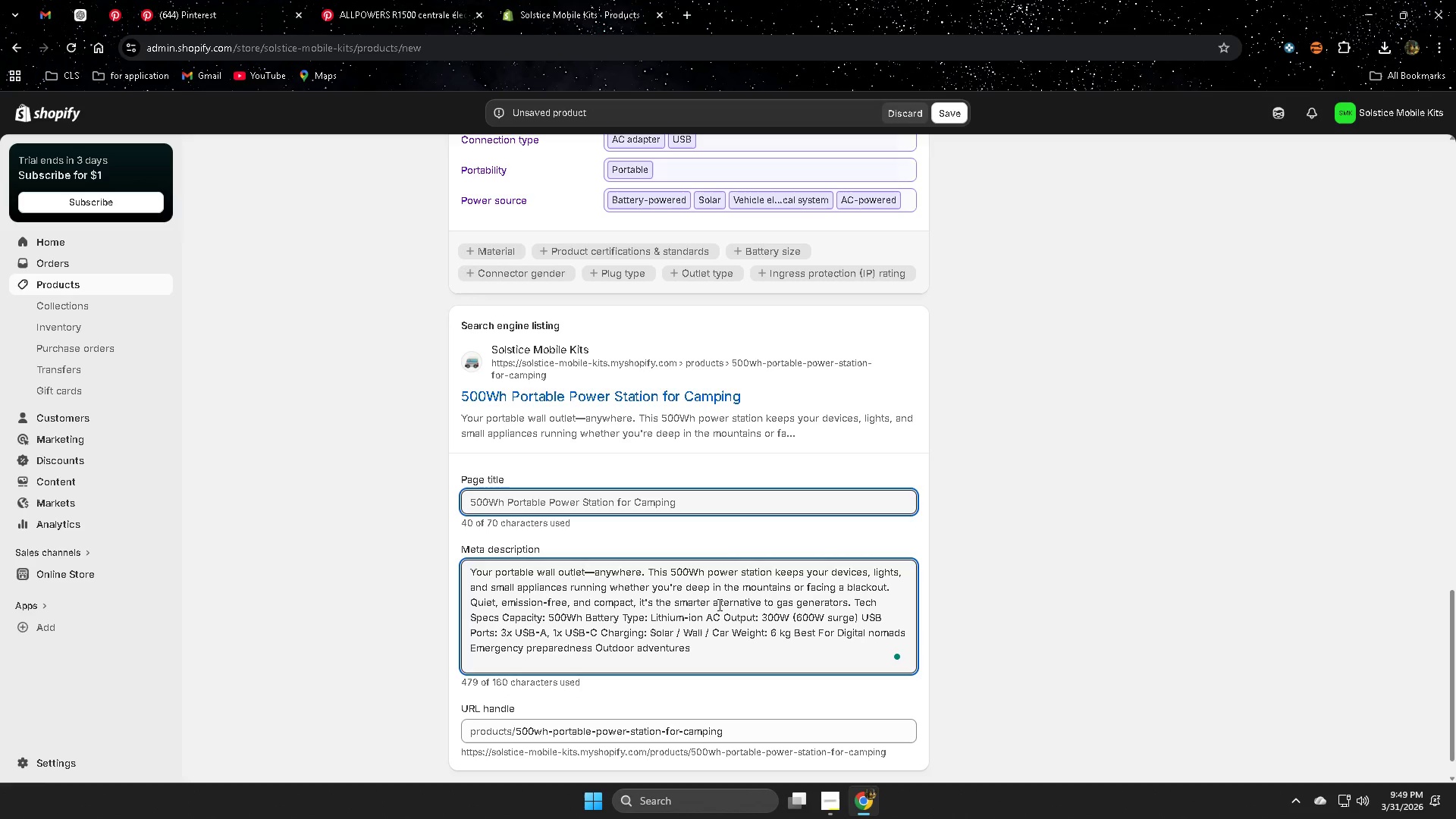 
hold_key(key=ControlLeft, duration=0.41)
 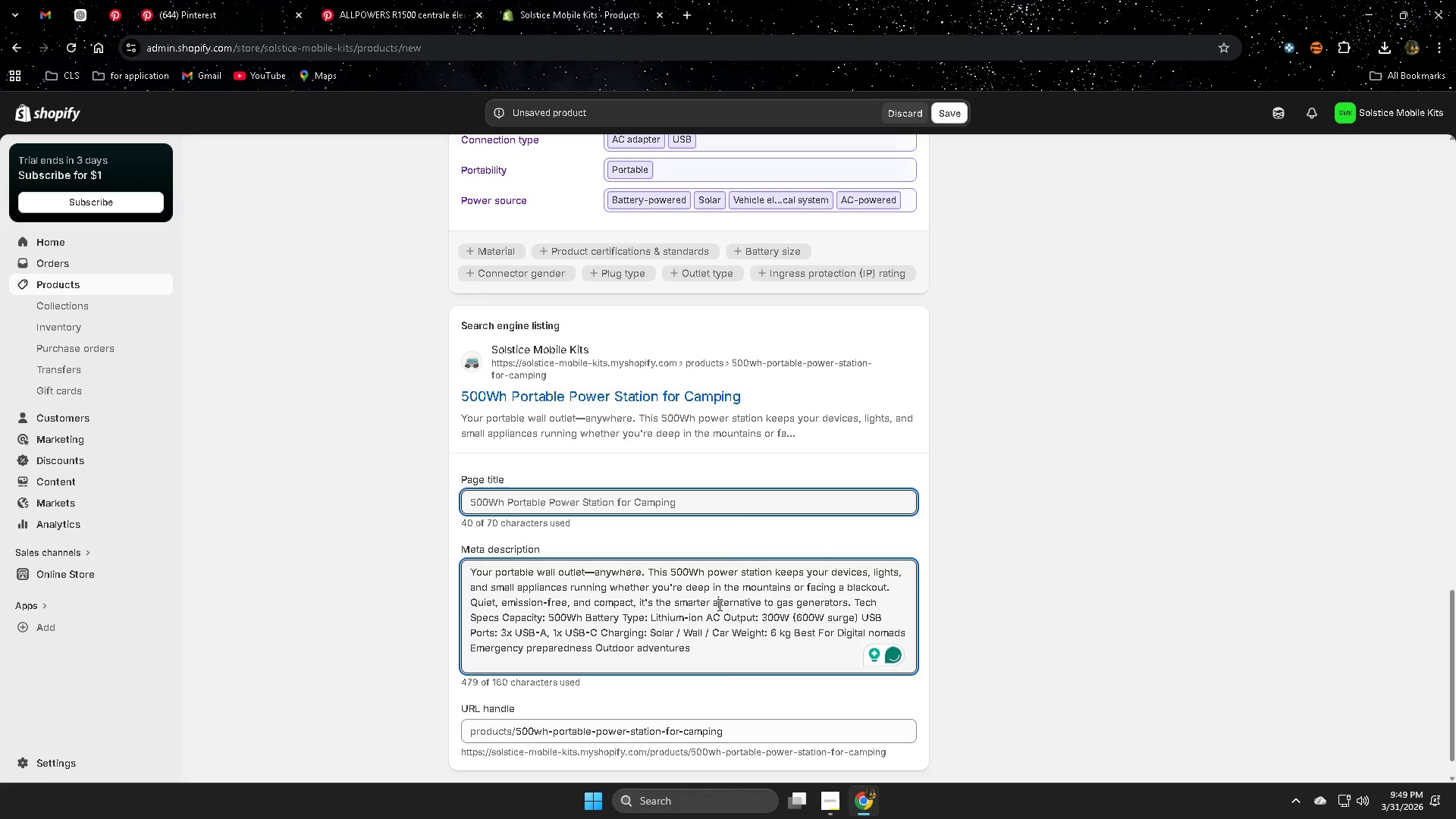 
double_click([718, 602])
 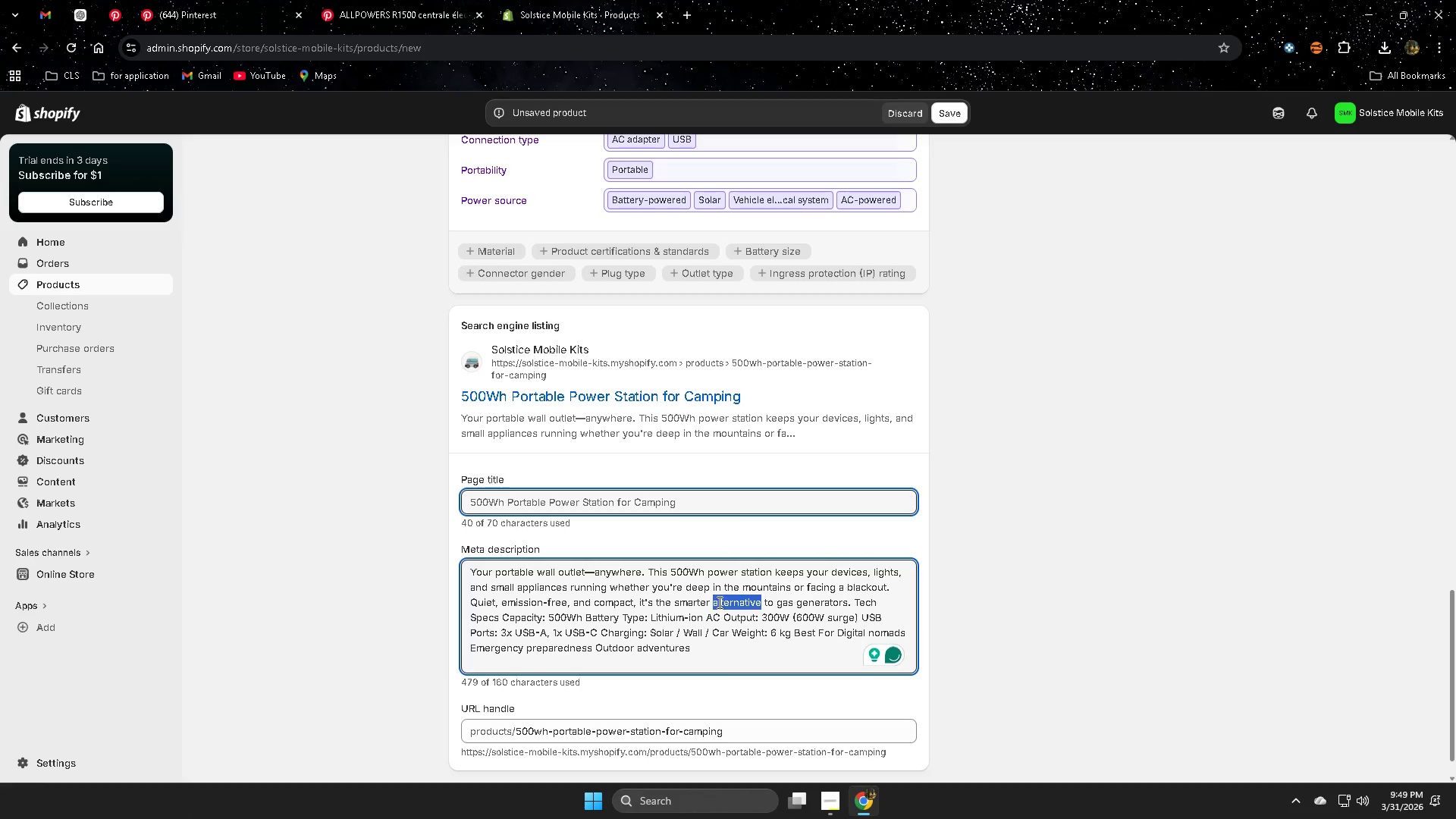 
triple_click([718, 602])
 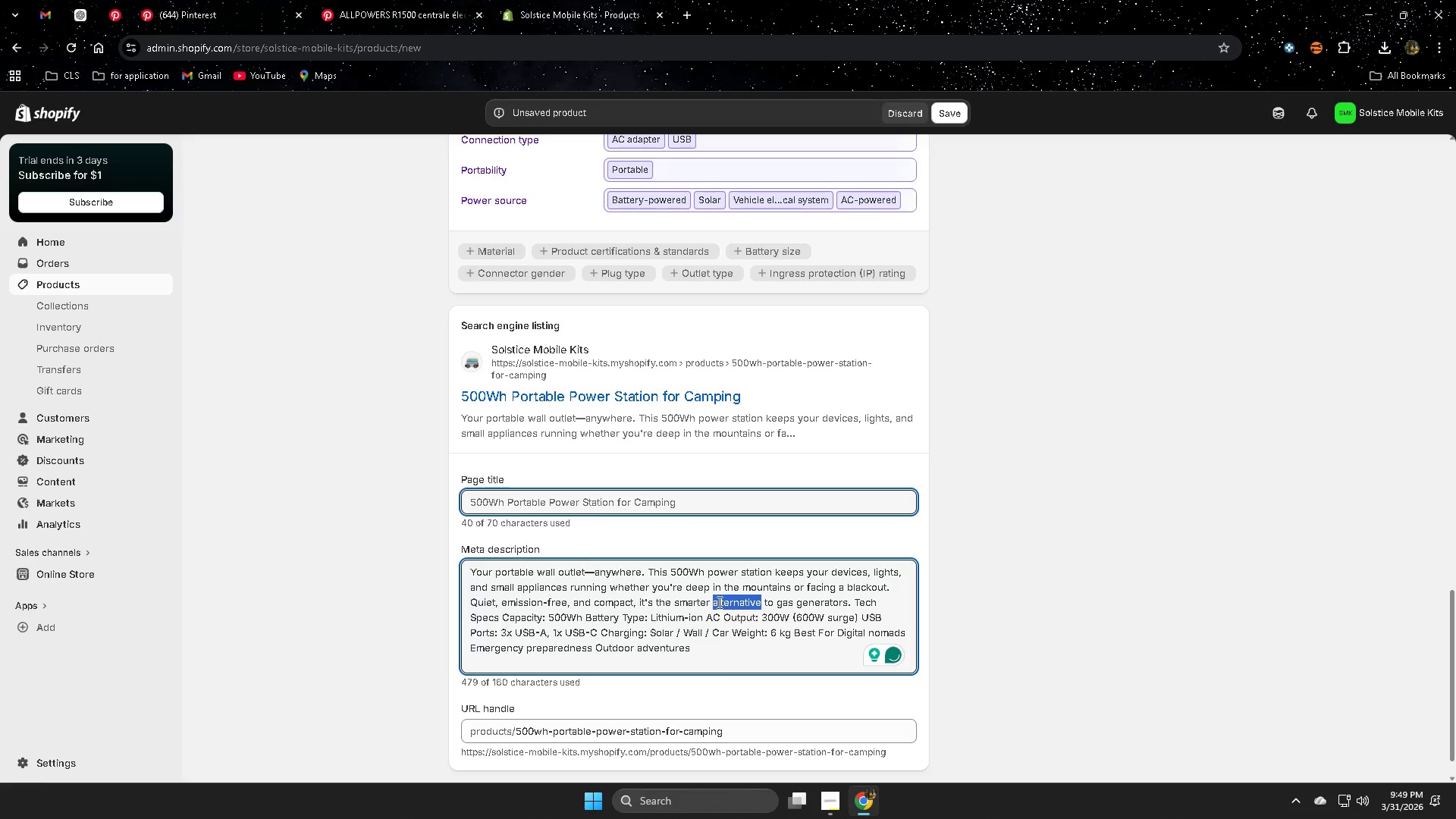 
triple_click([718, 602])
 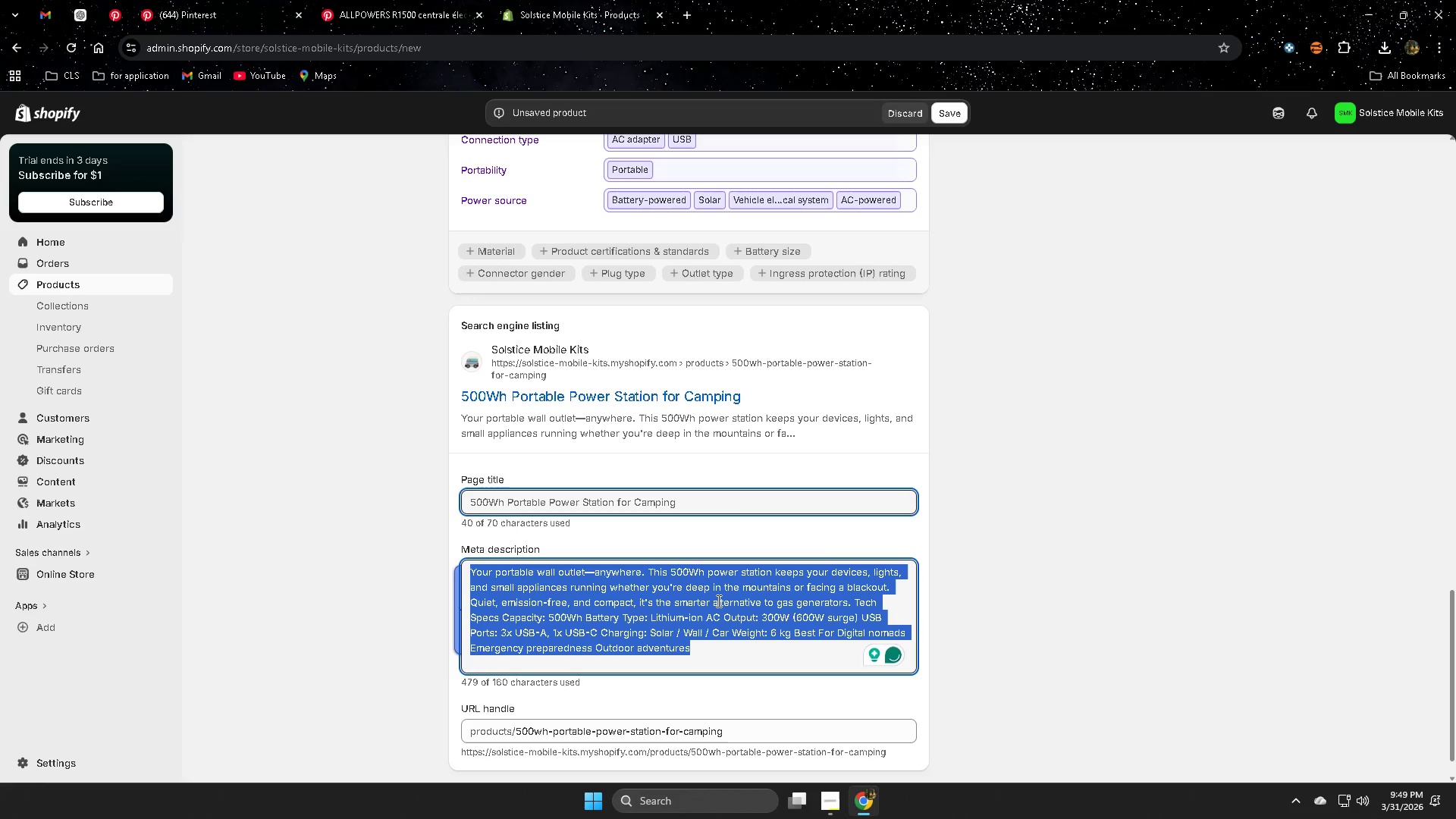 
key(Delete)
 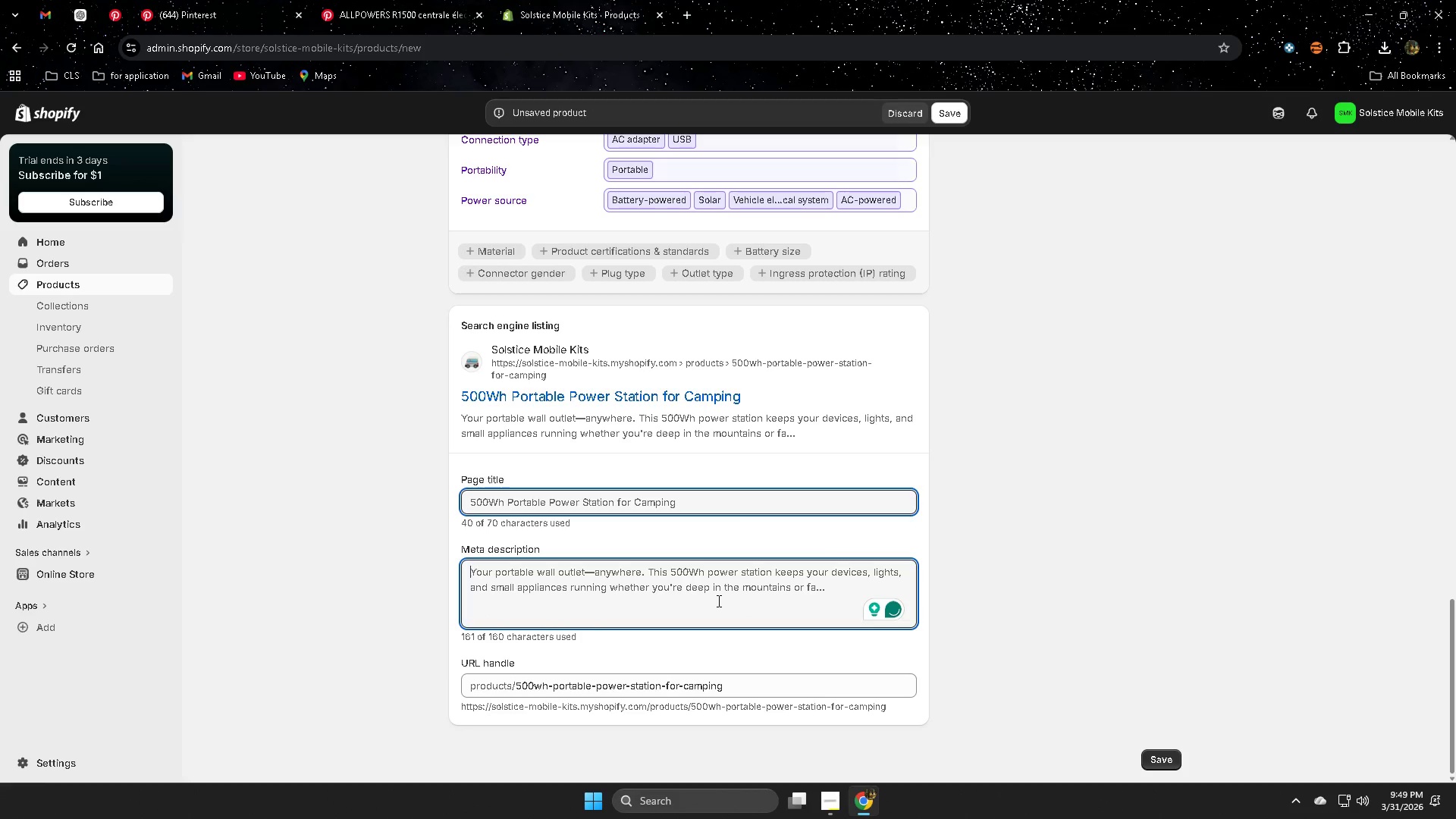 
key(Control+V)
 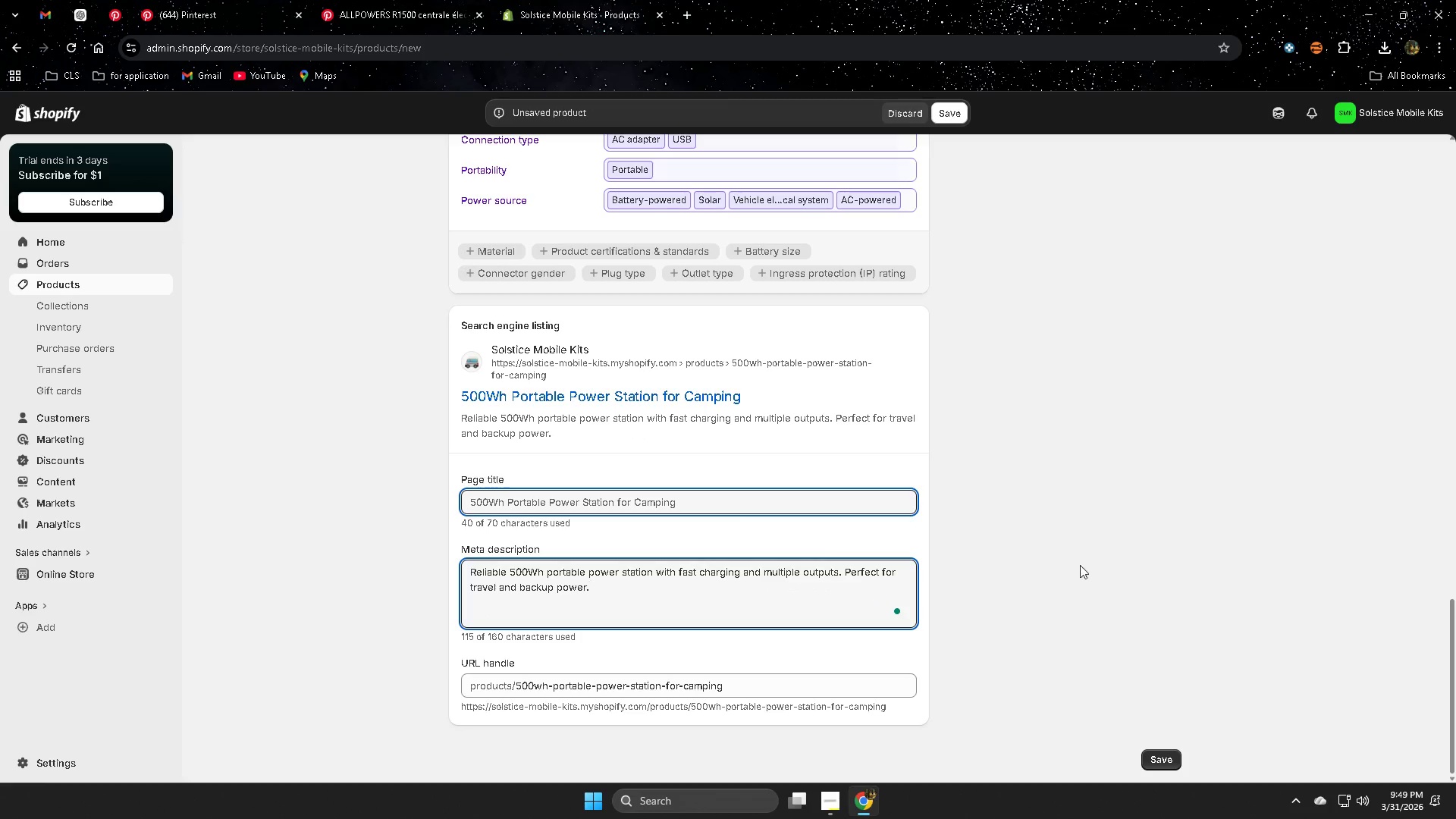 
left_click([1076, 561])
 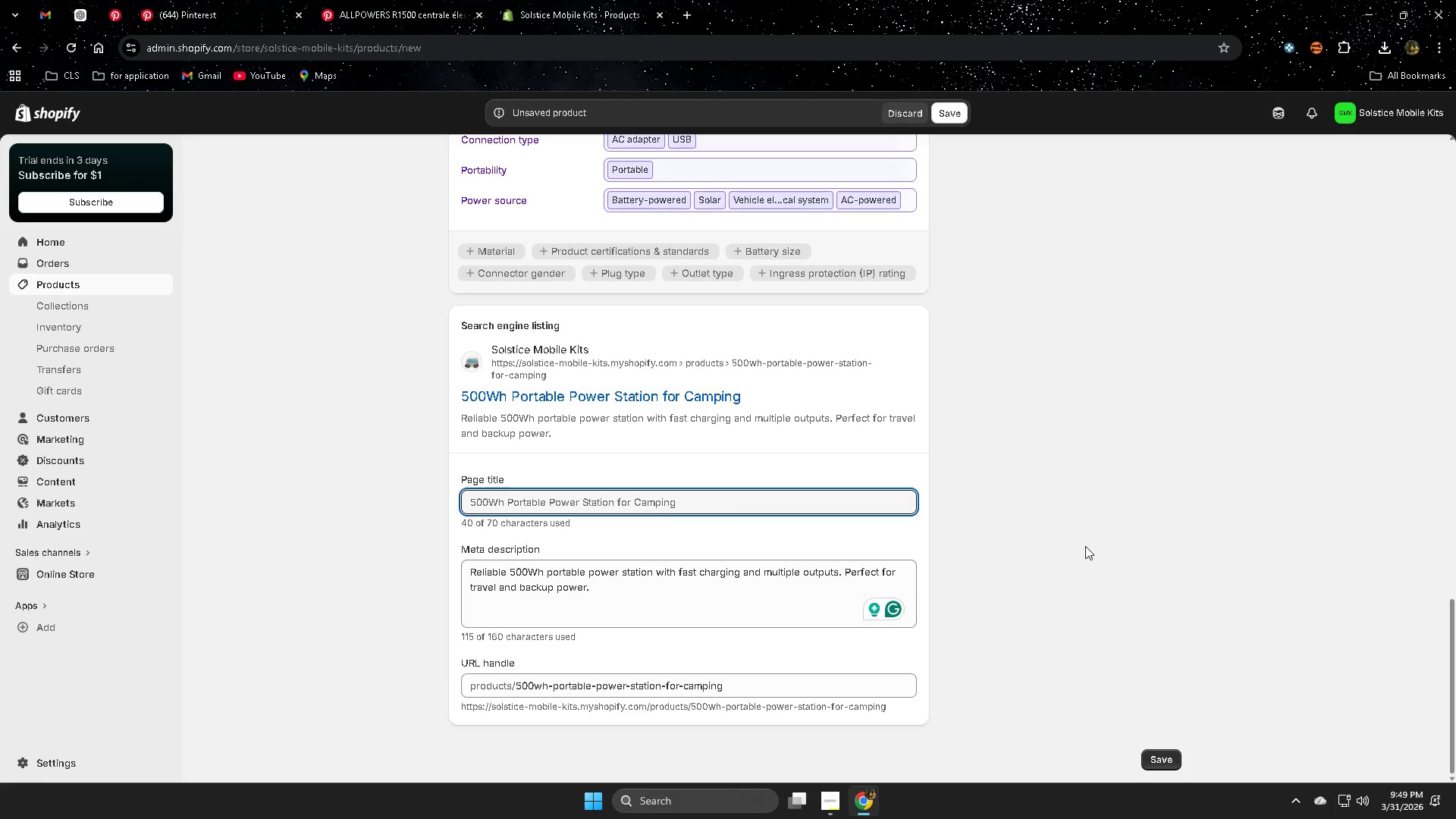 
wait(16.47)
 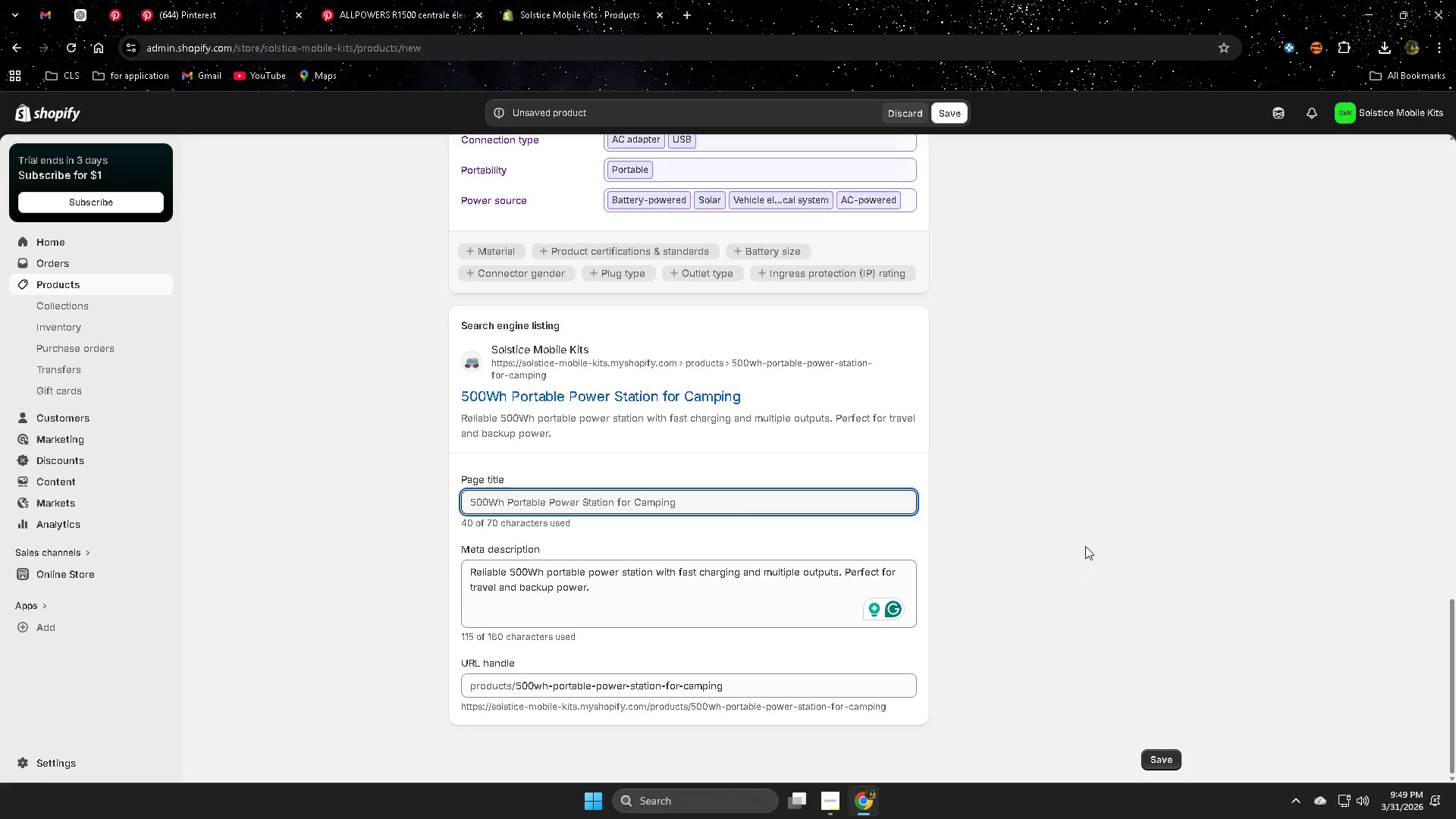 
left_click([43, 9])
 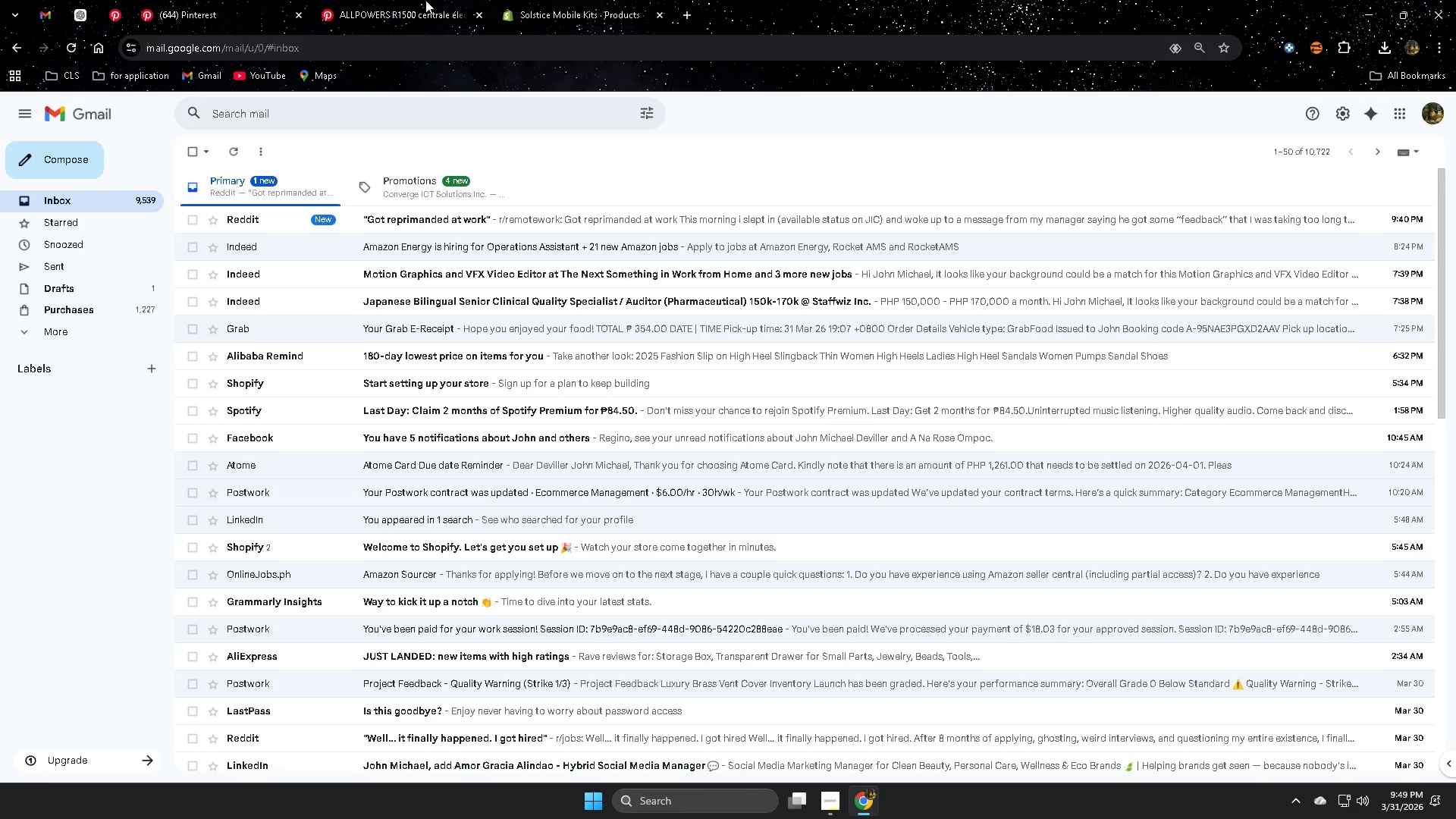 
left_click([426, 0])
 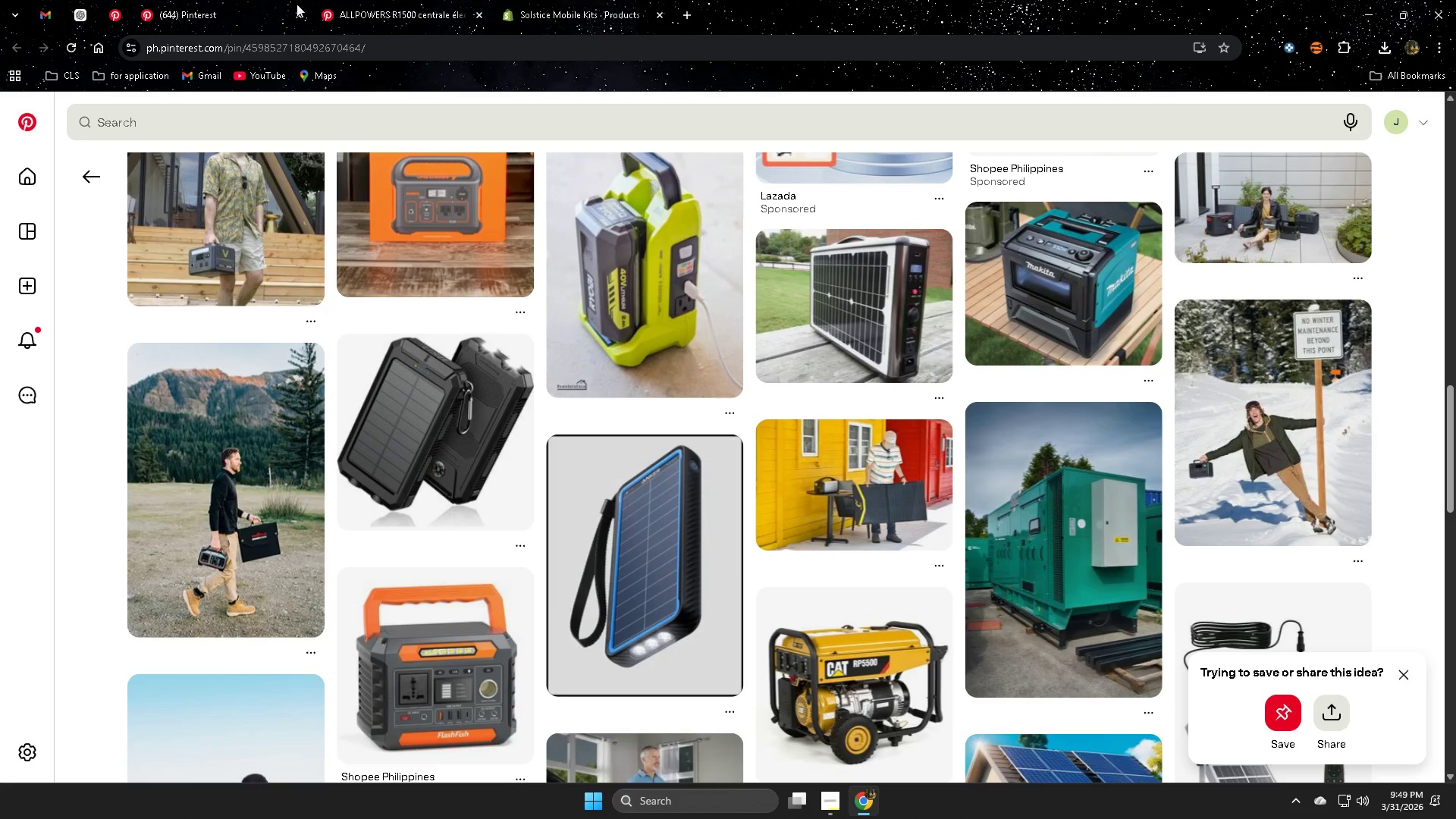 
left_click([588, 2])
 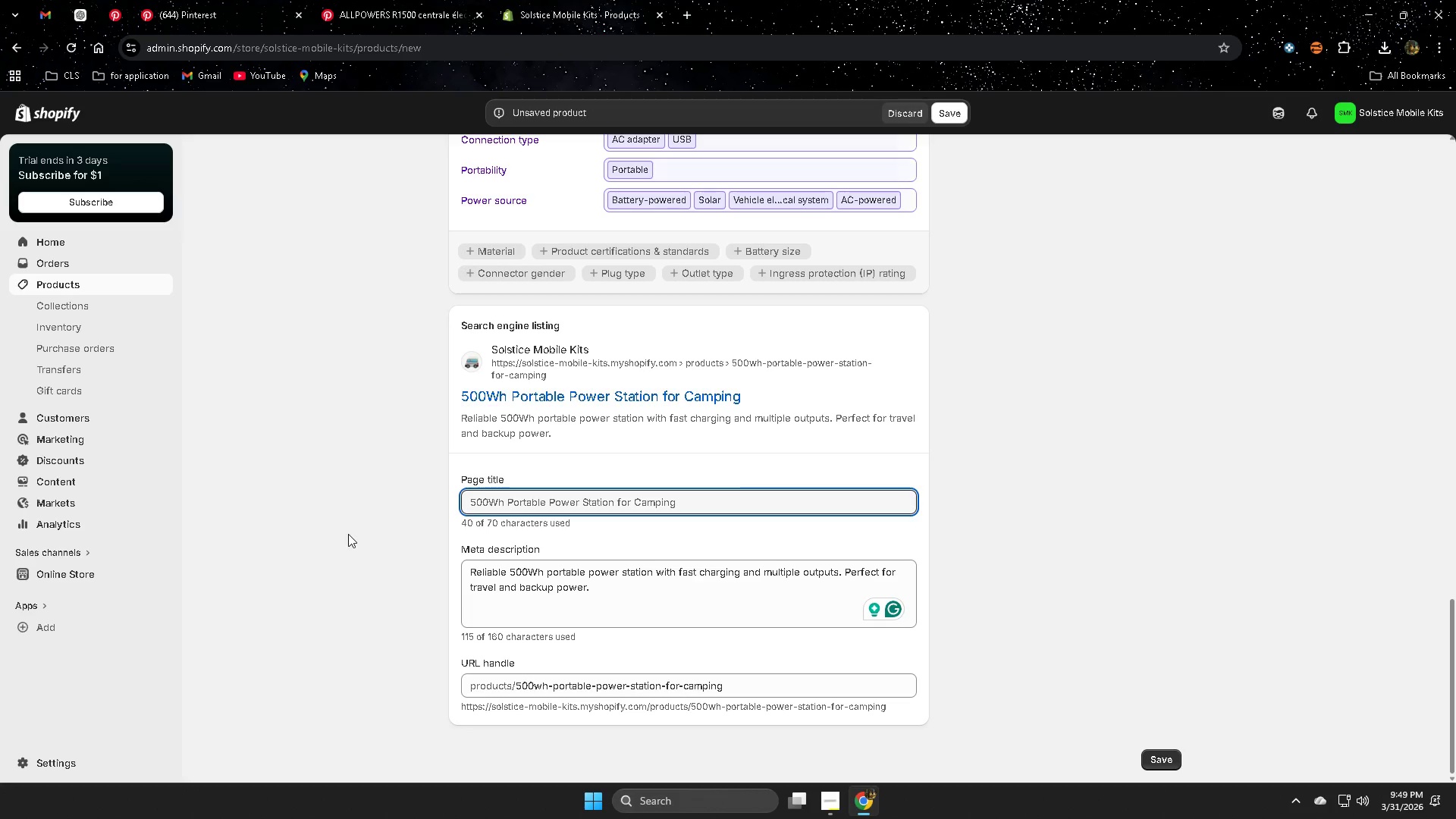 
scroll: coordinate [477, 552], scroll_direction: down, amount: 2.0
 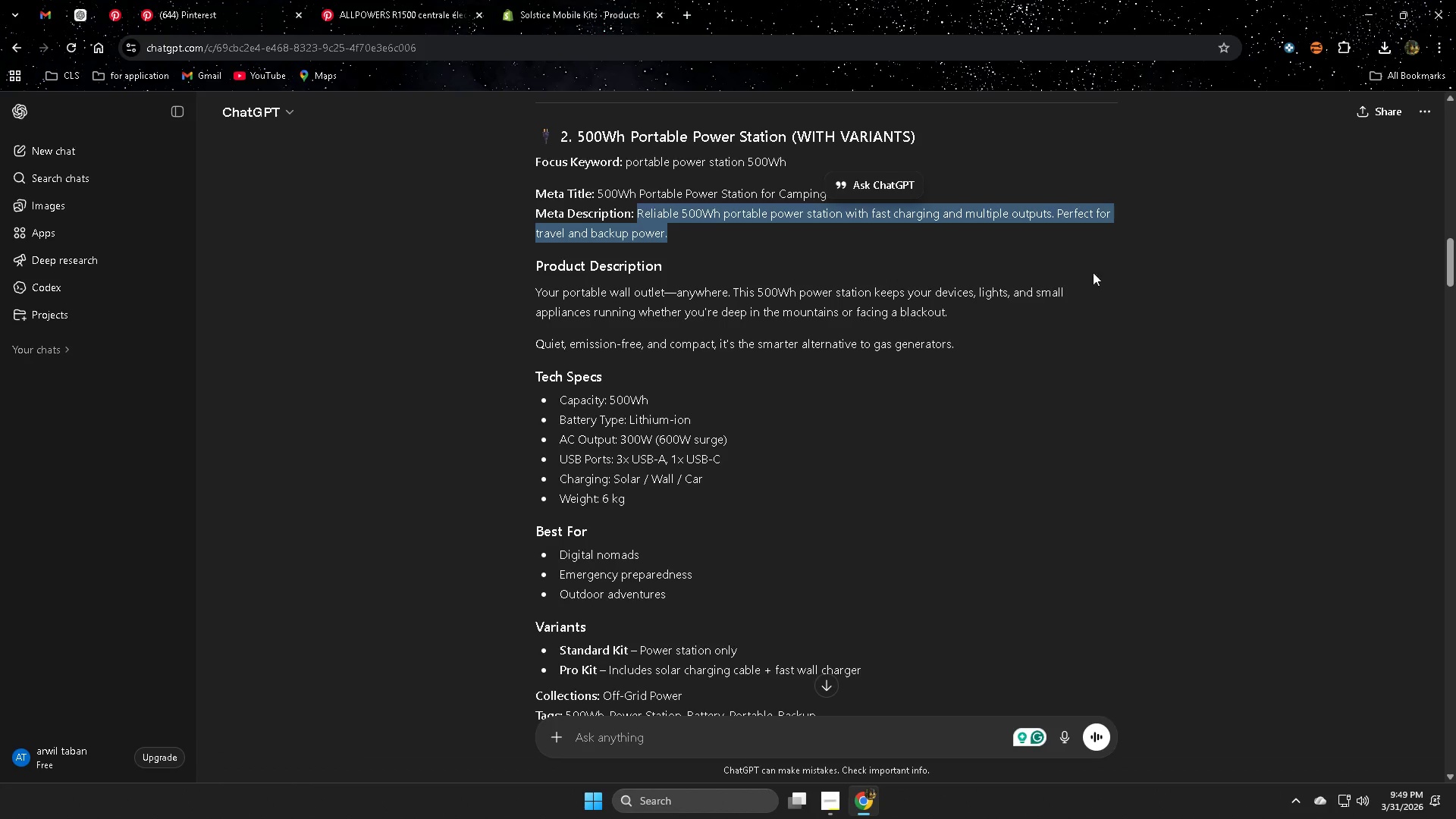 
left_click_drag(start_coordinate=[1454, 273], to_coordinate=[1429, 677])
 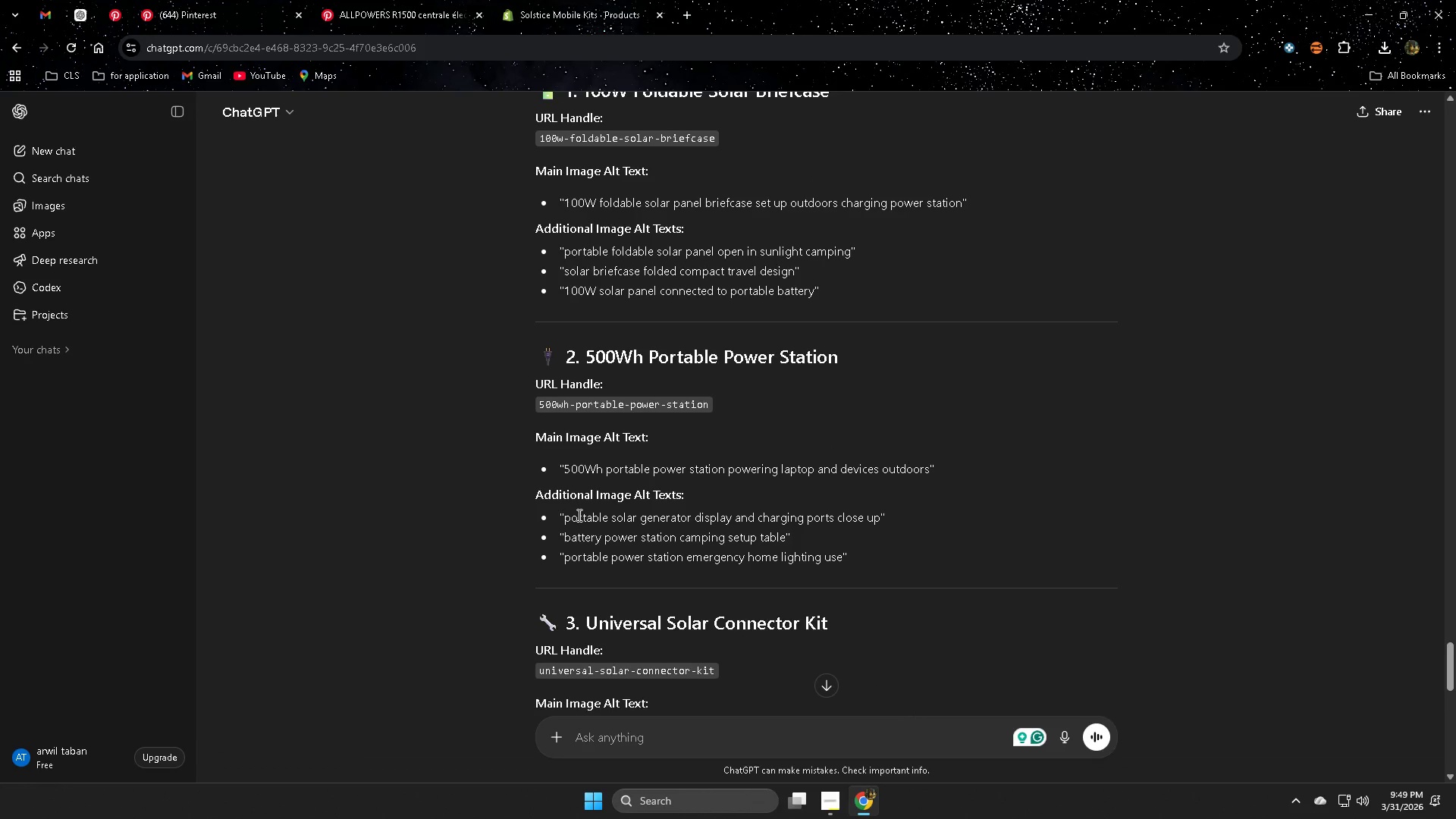 
left_click([555, 404])
 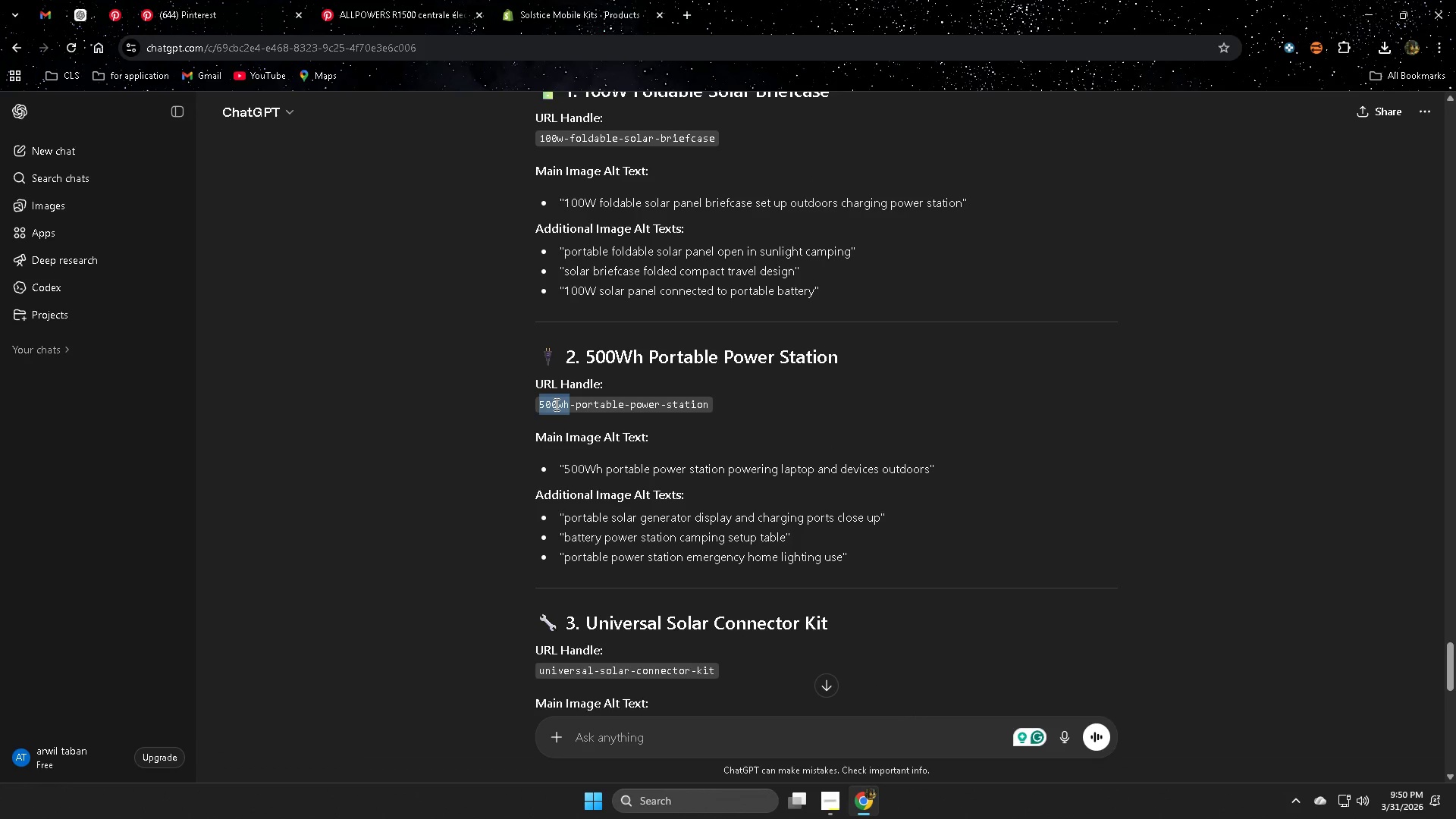 
left_click_drag(start_coordinate=[555, 404], to_coordinate=[682, 411])
 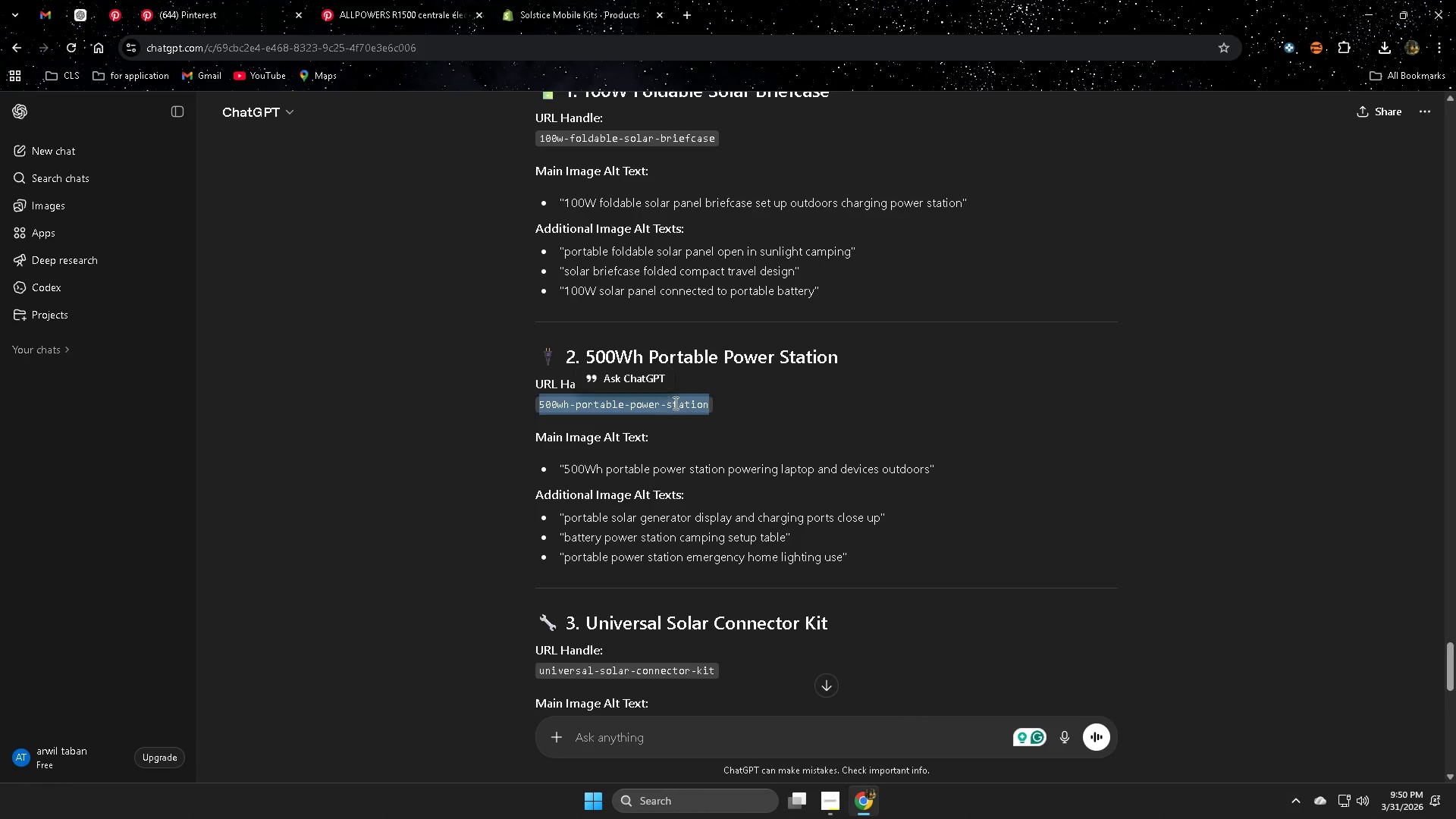 
key(Control+ControlLeft)
 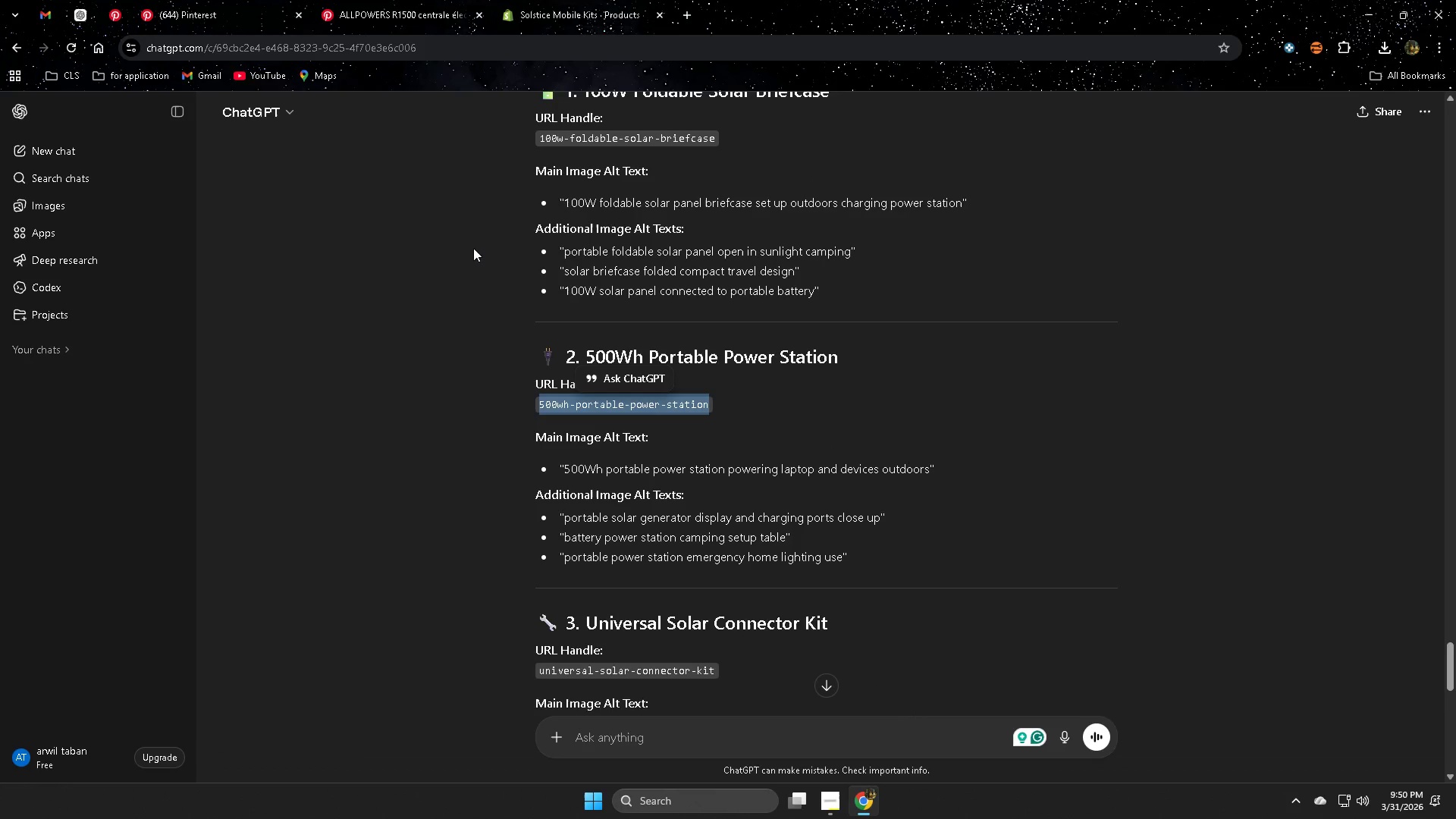 
key(Control+C)
 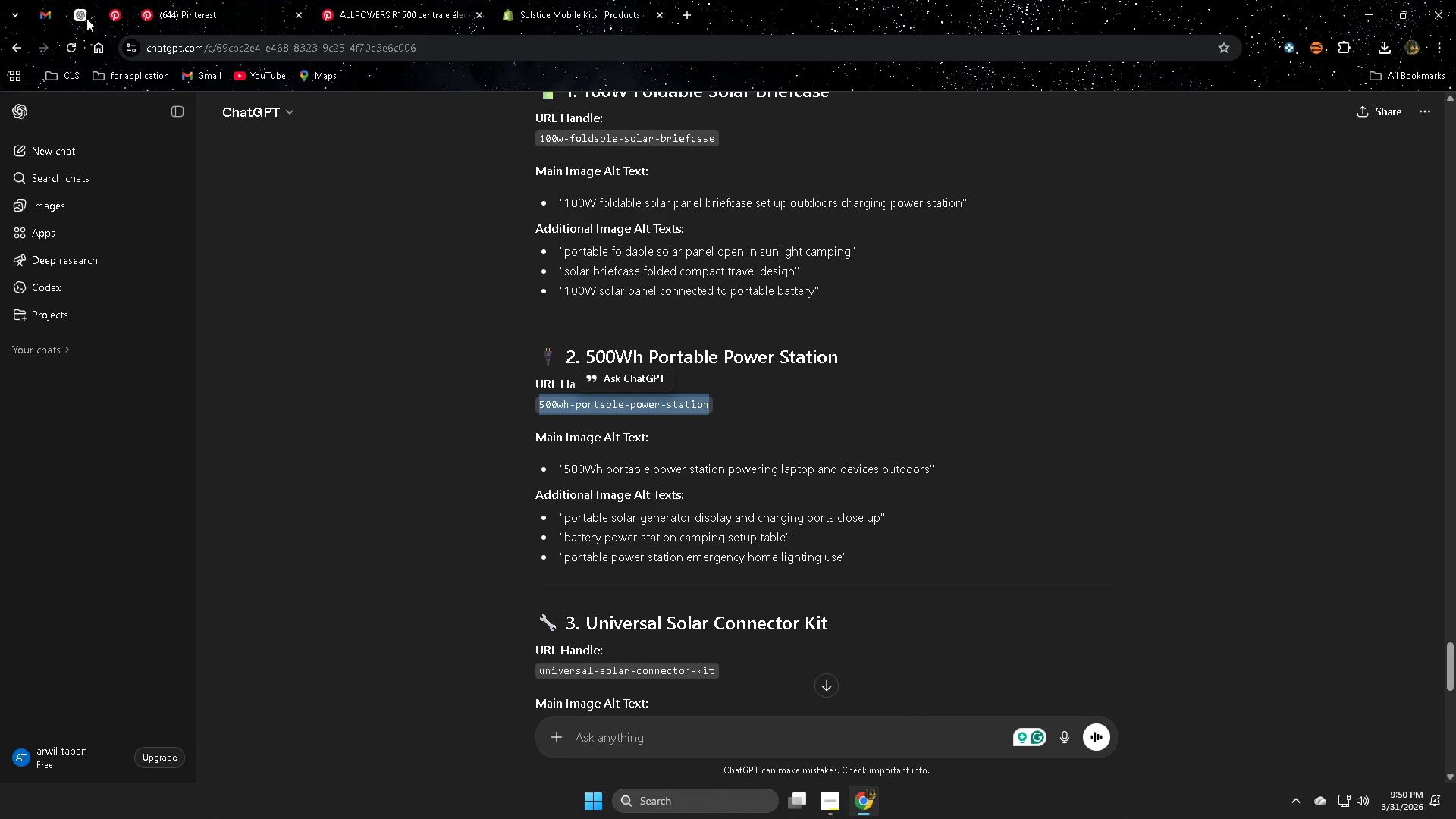 
left_click([84, 18])
 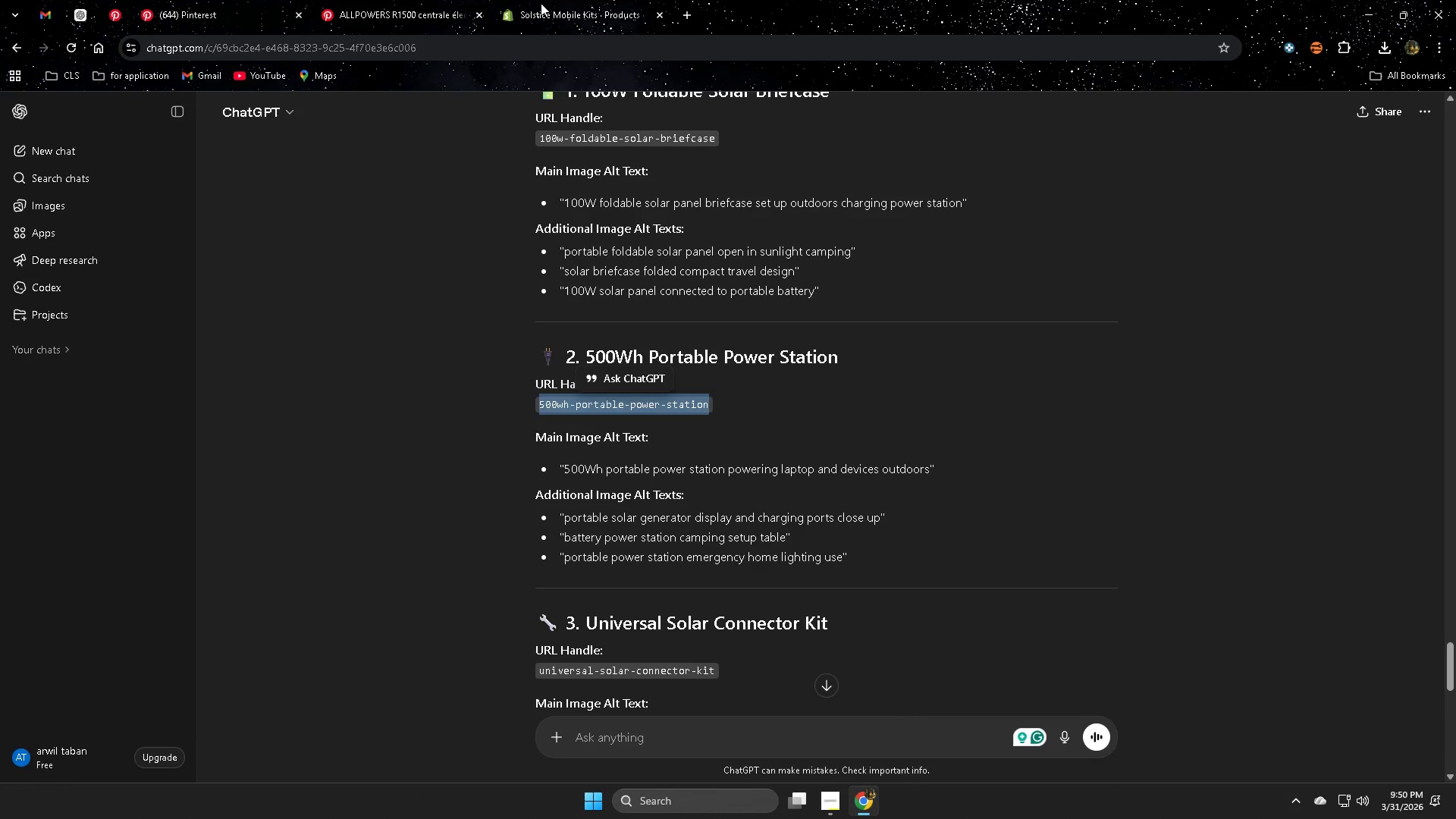 
left_click([444, 1])
 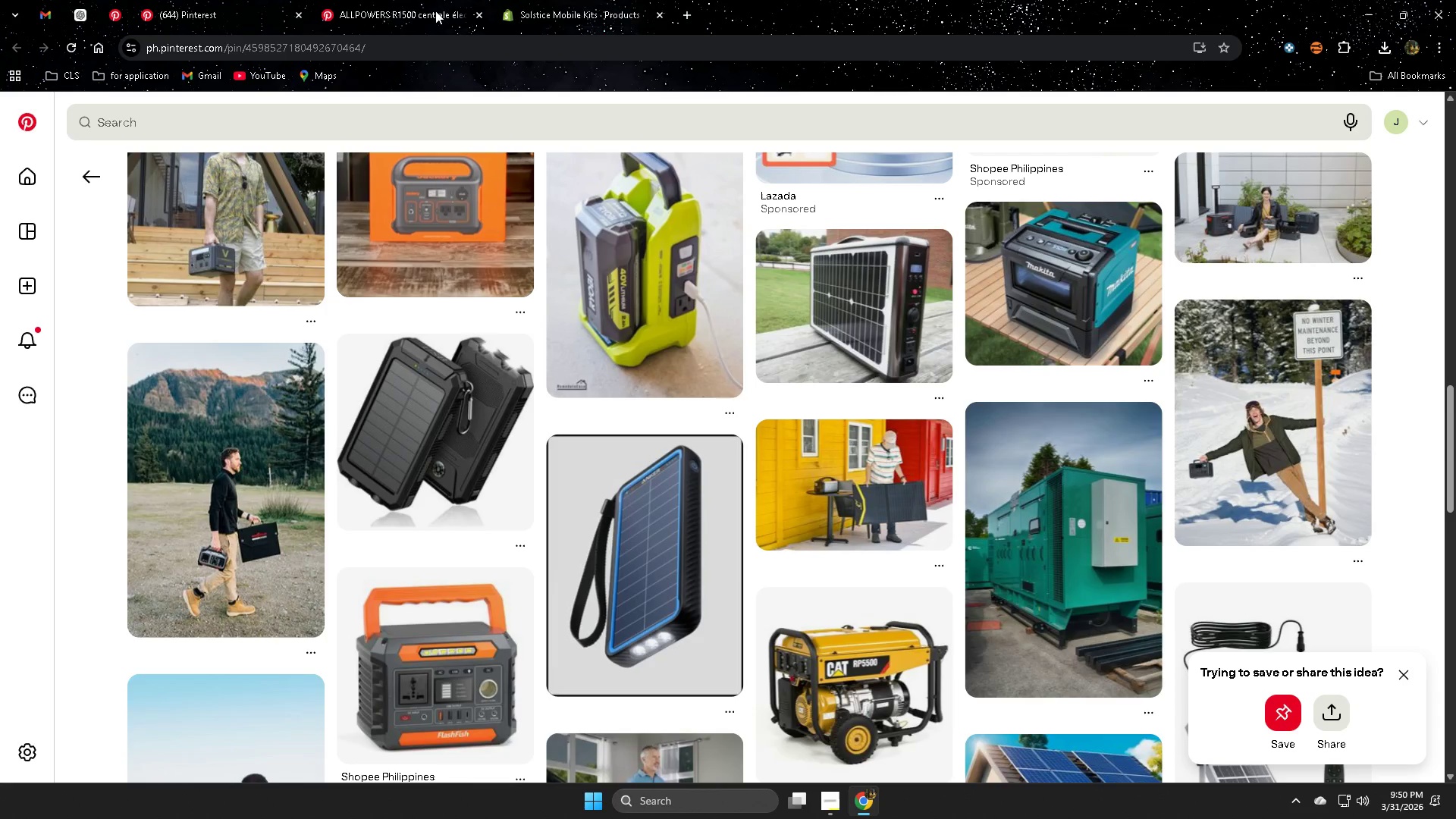 
key(Control+ControlLeft)
 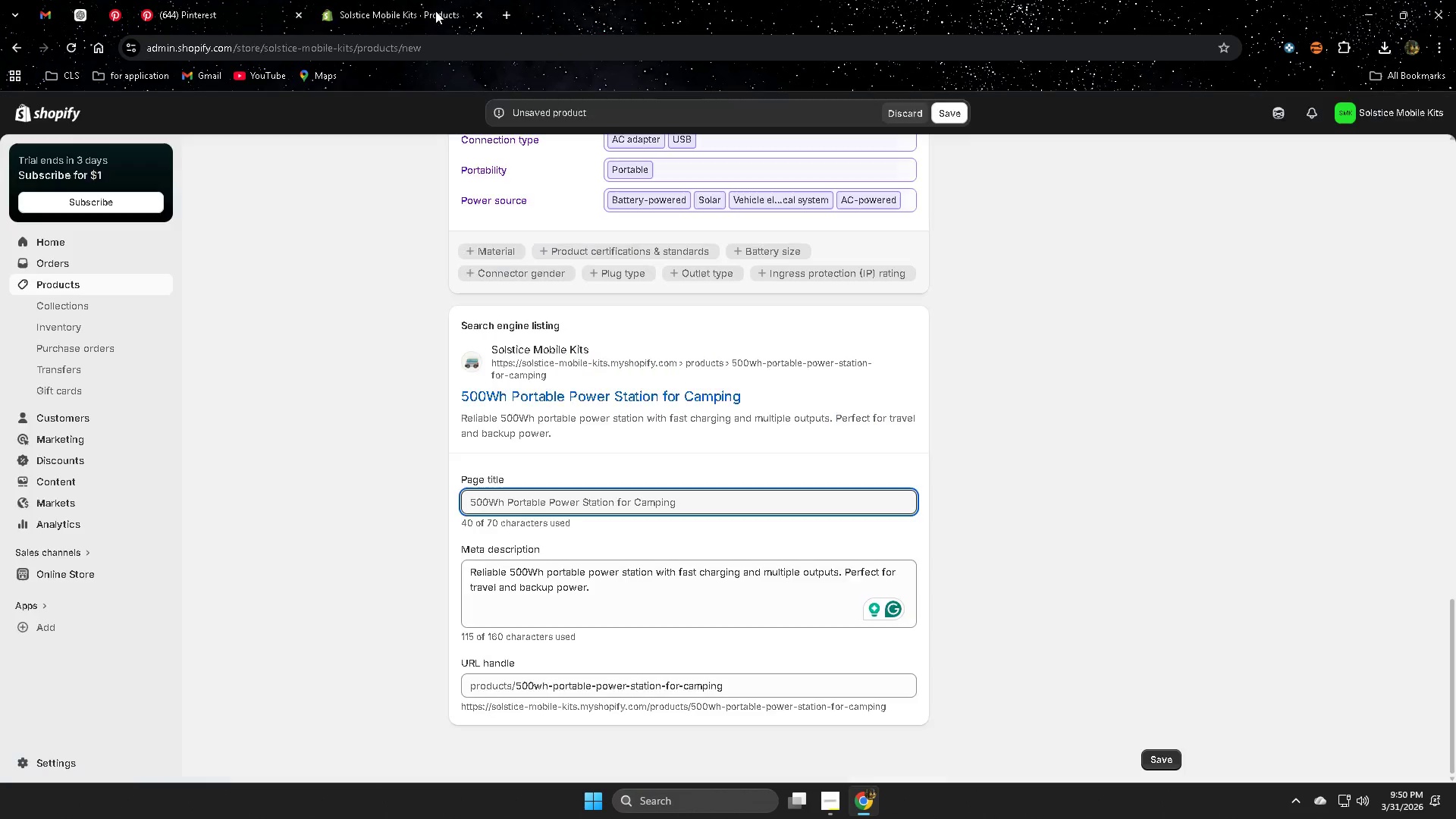 
key(Control+W)
 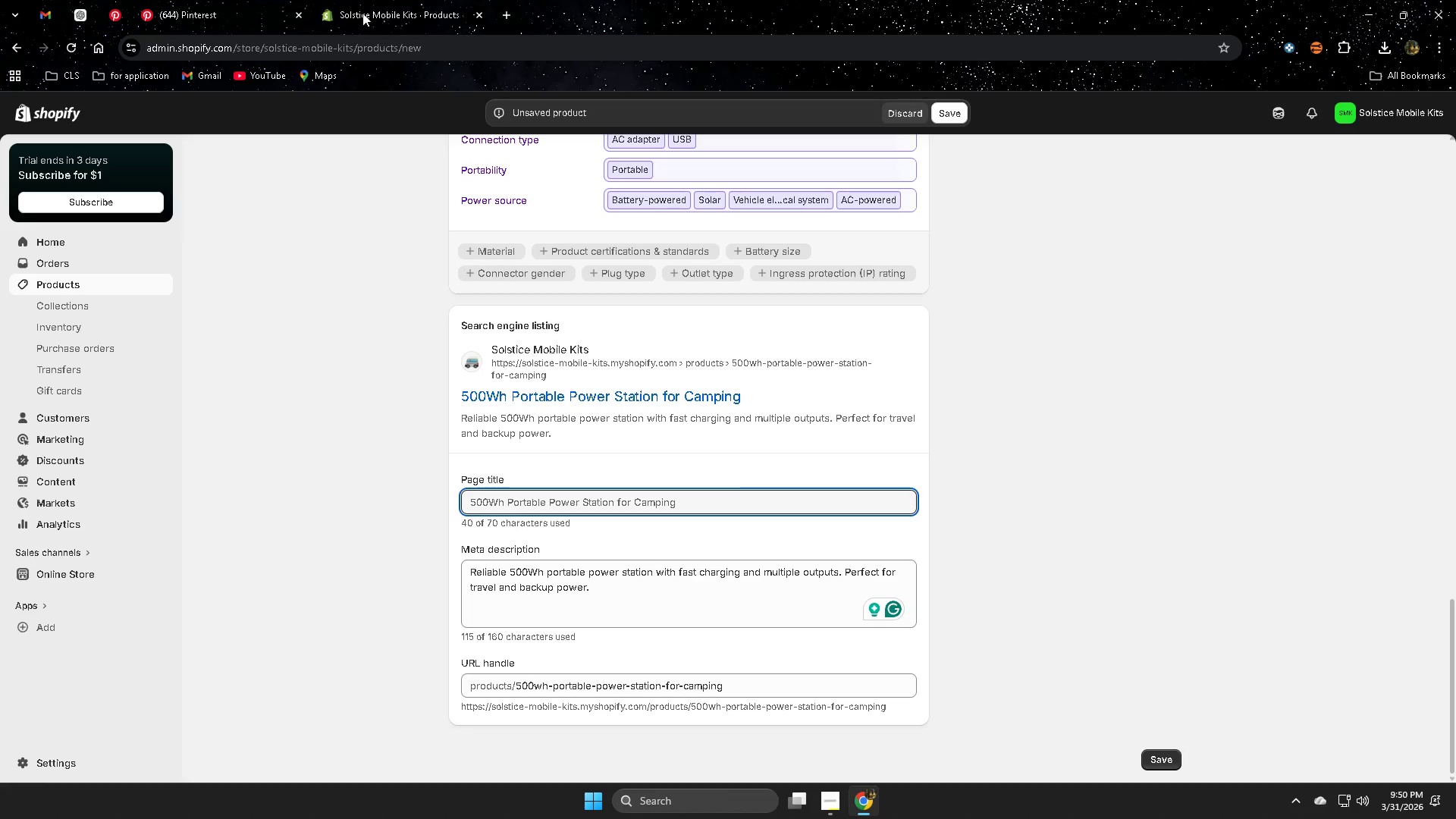 
left_click([362, 13])
 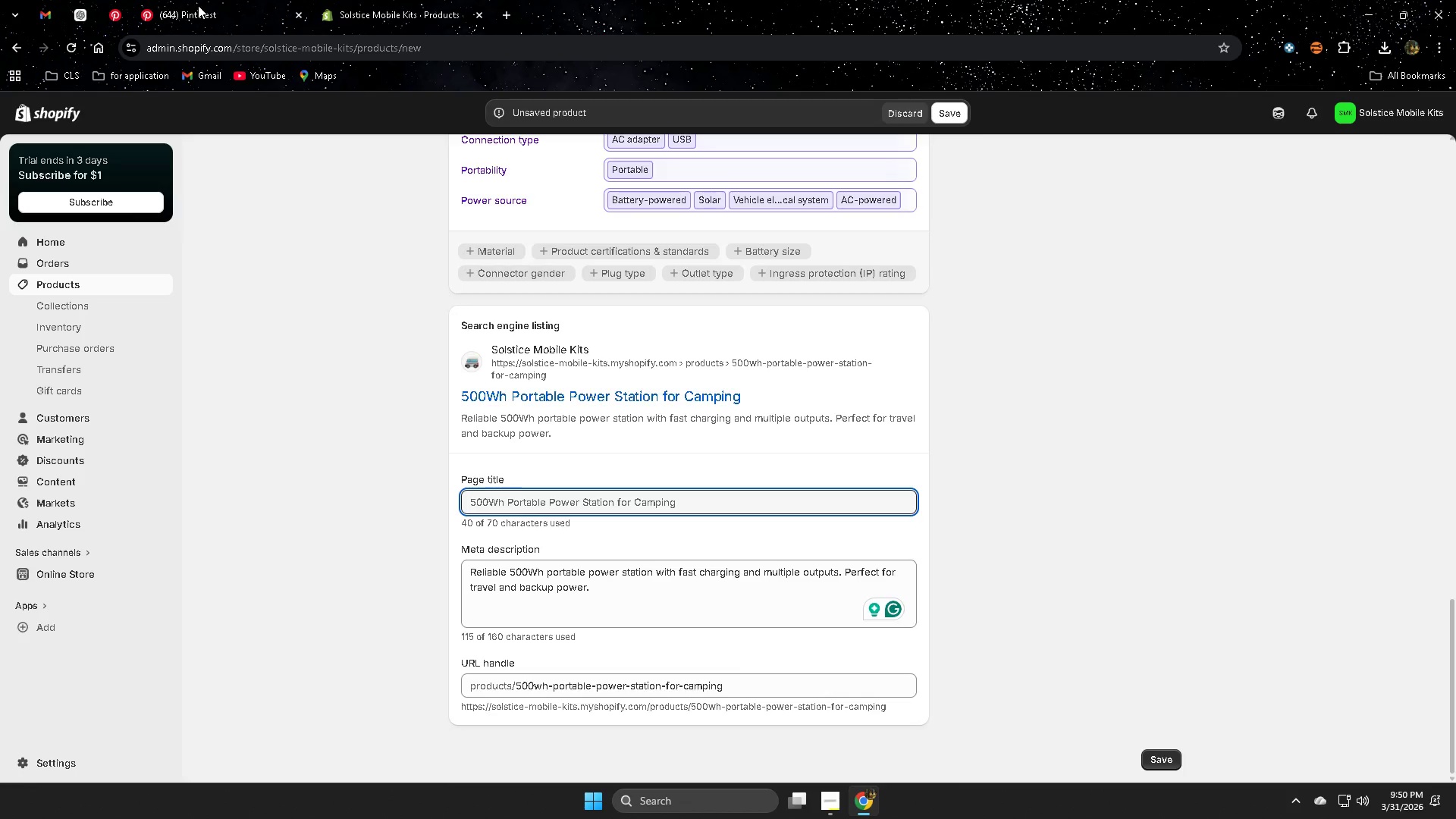 
left_click([198, 5])
 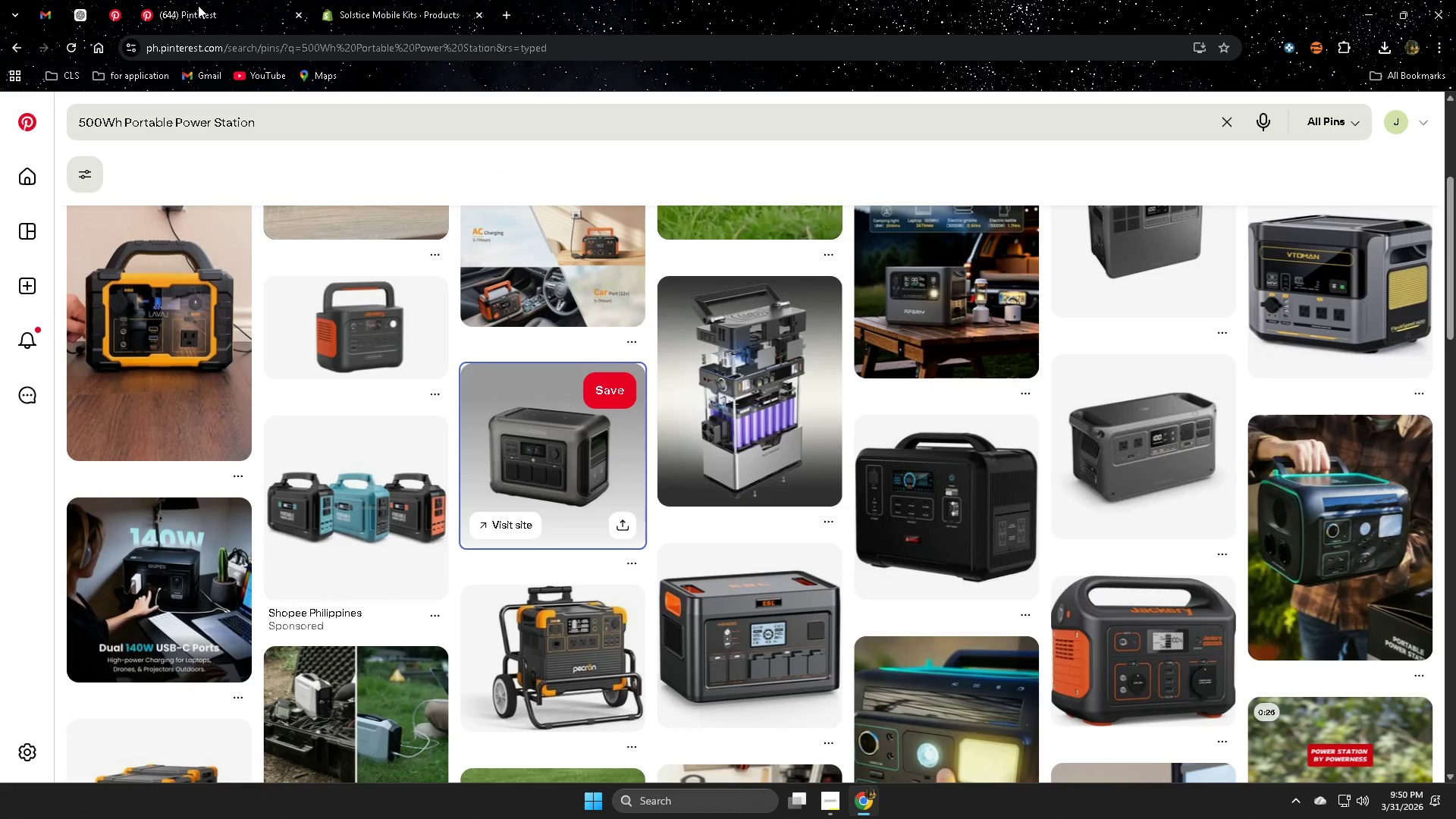 
key(Control+ControlLeft)
 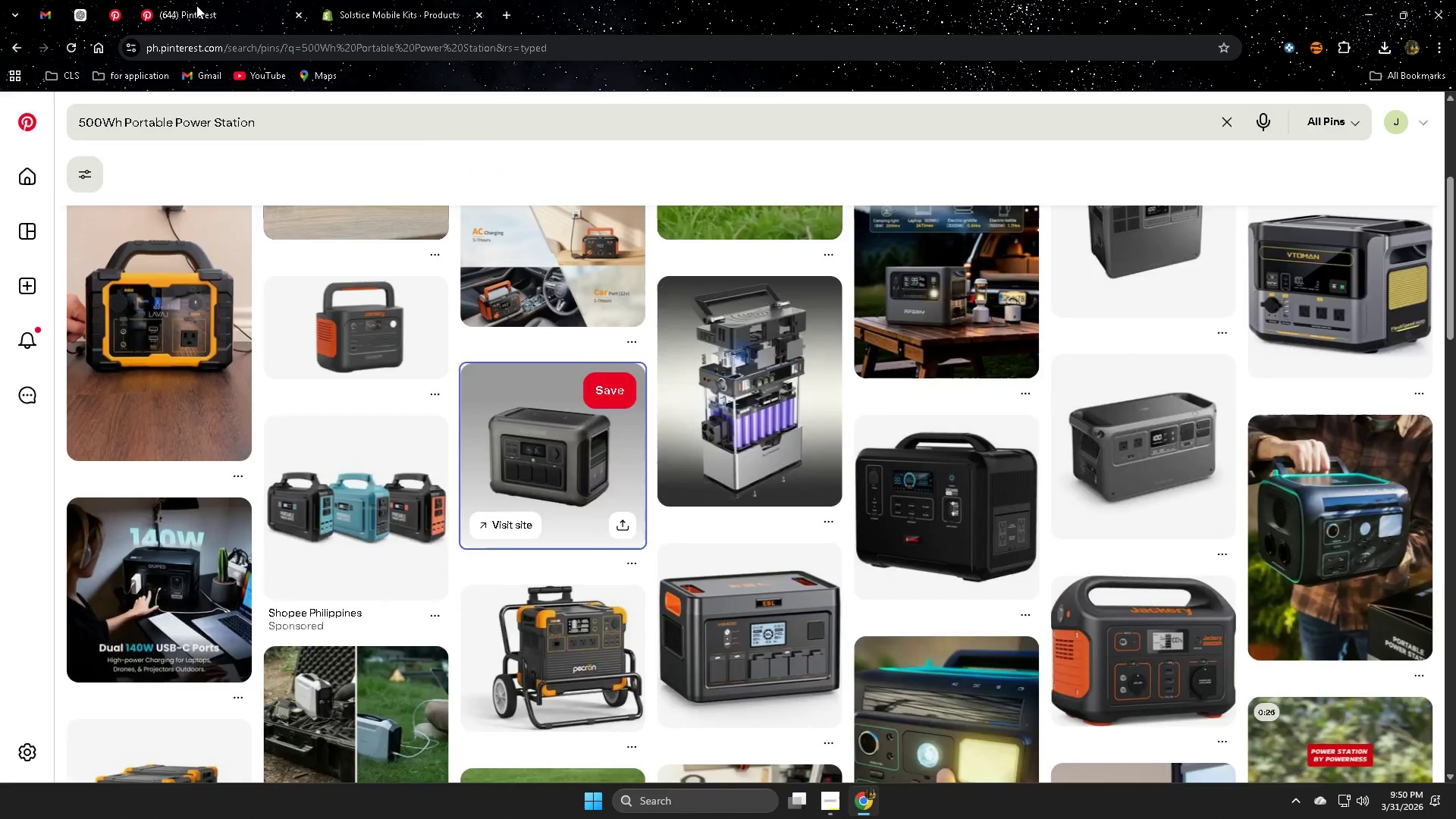 
key(Control+W)
 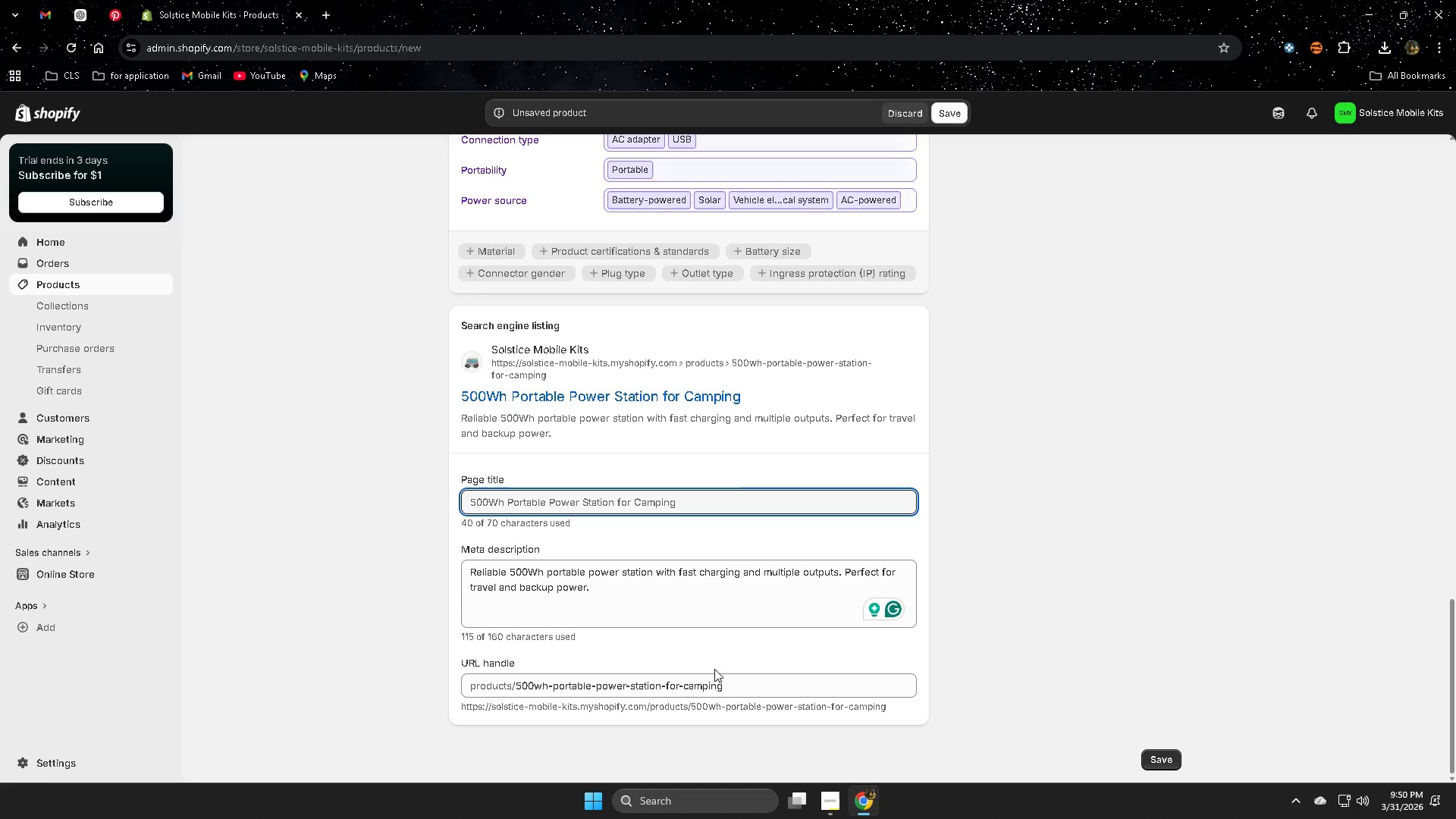 
double_click([742, 685])
 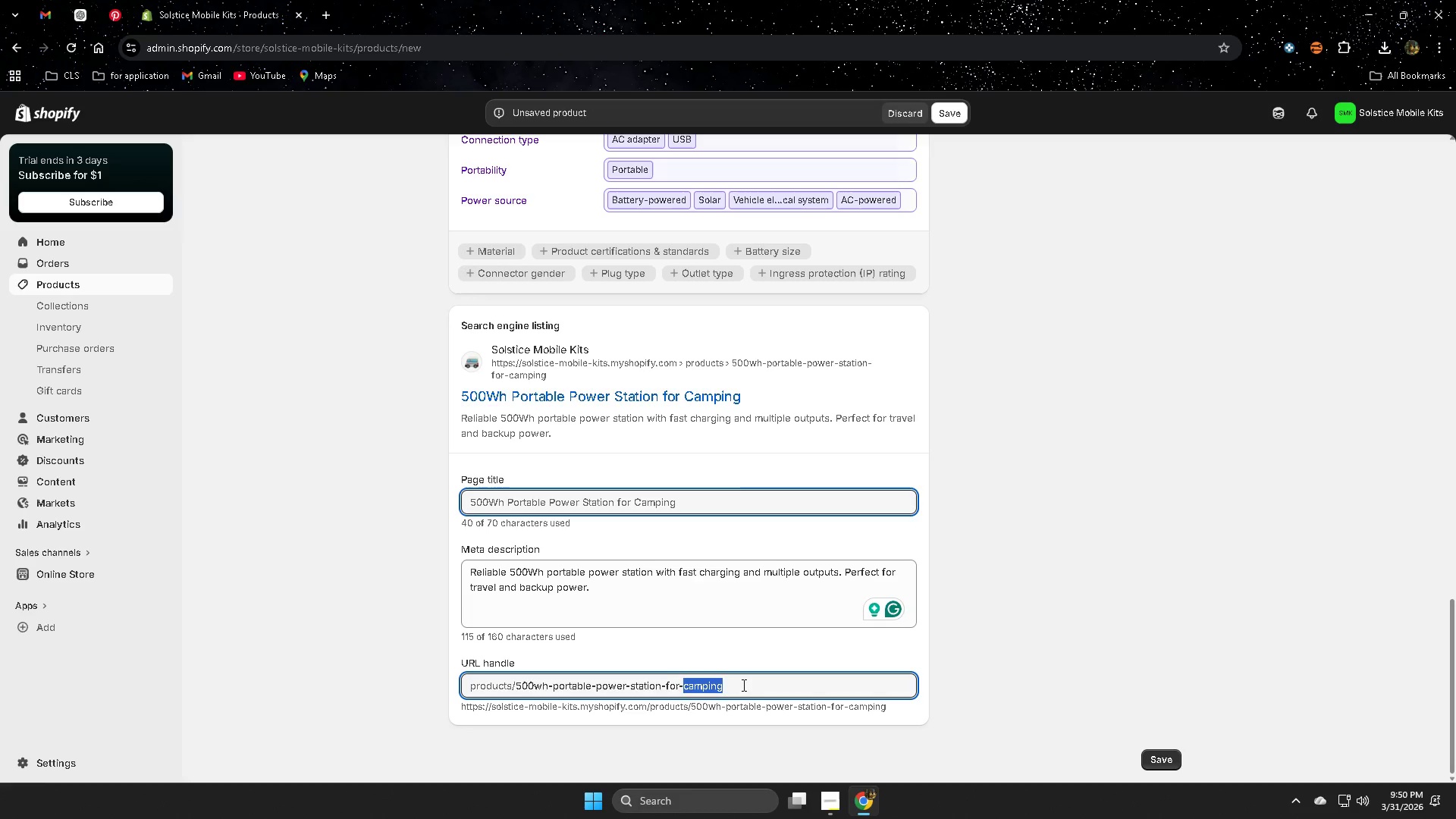 
triple_click([742, 685])
 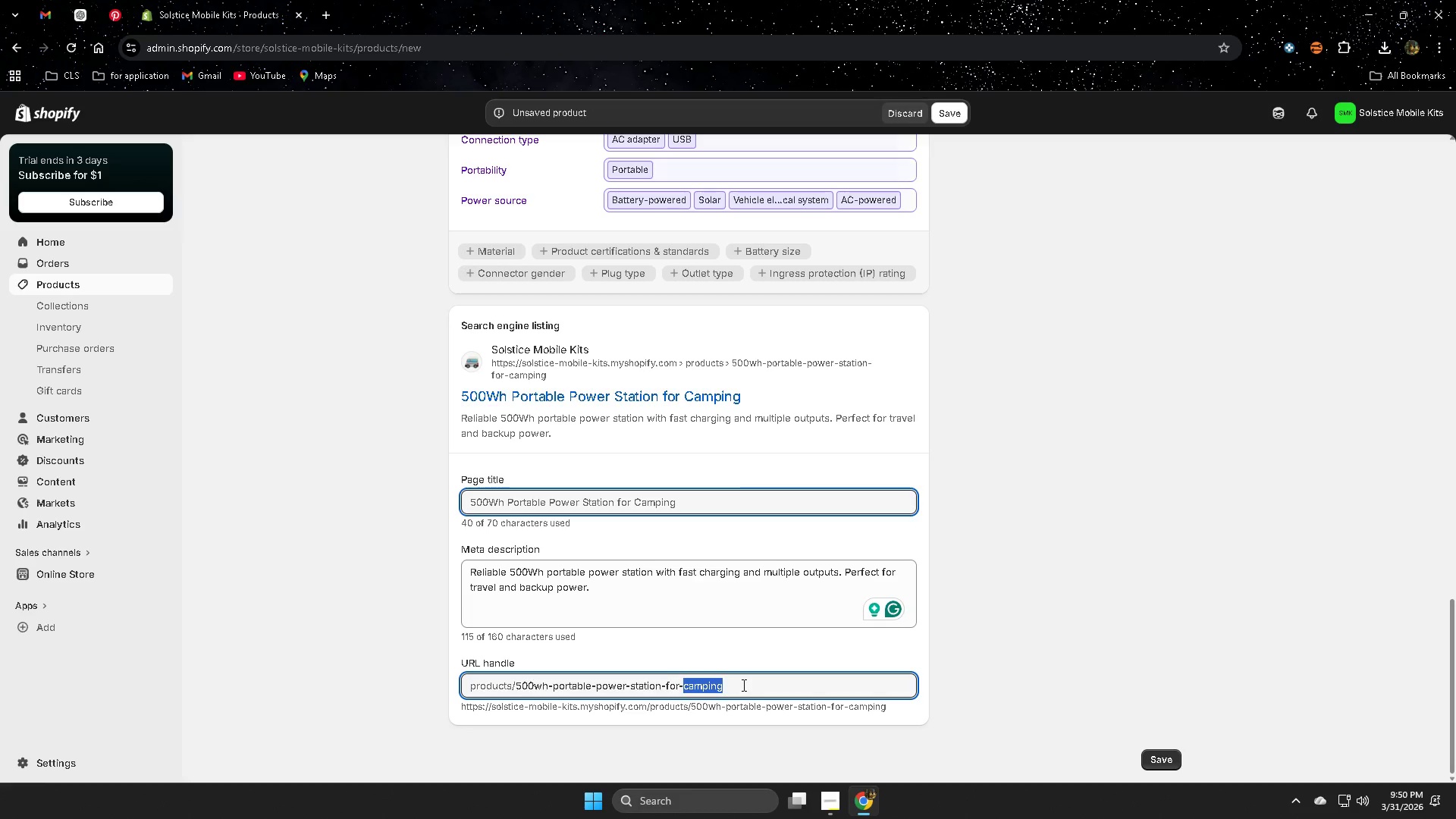 
triple_click([742, 685])
 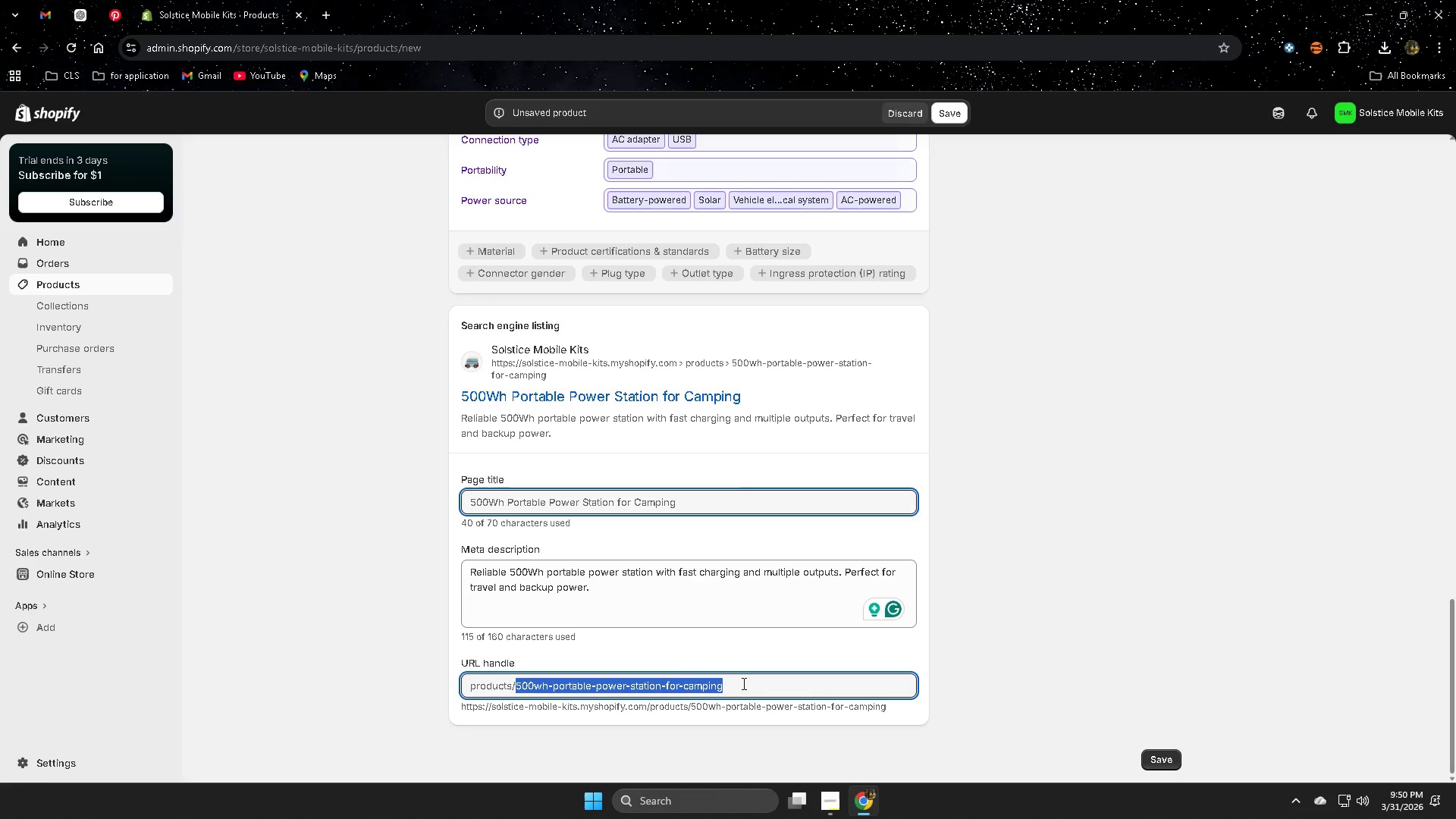 
key(Control+V)
 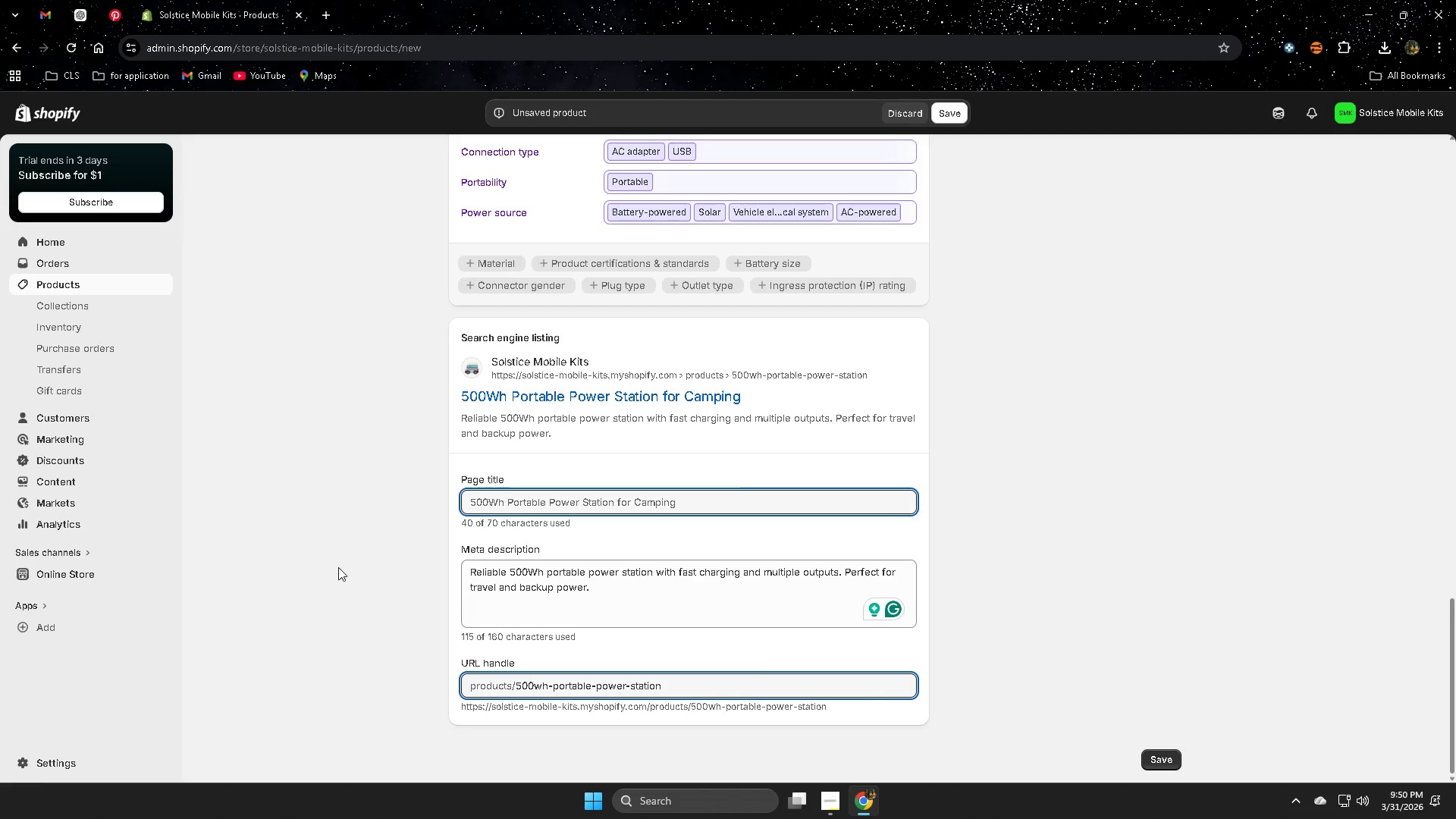 
left_click([337, 567])
 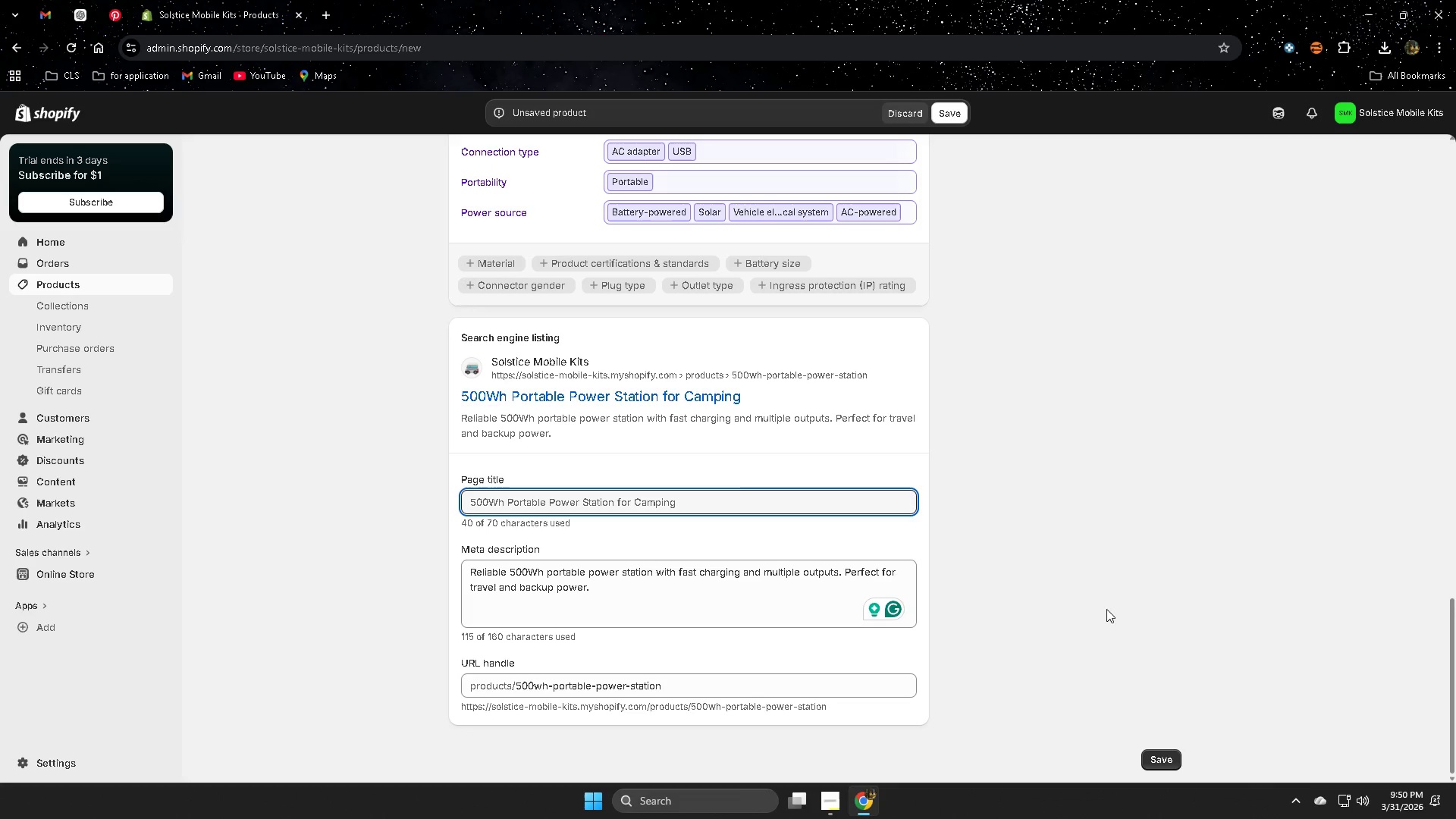 
left_click([523, 376])
 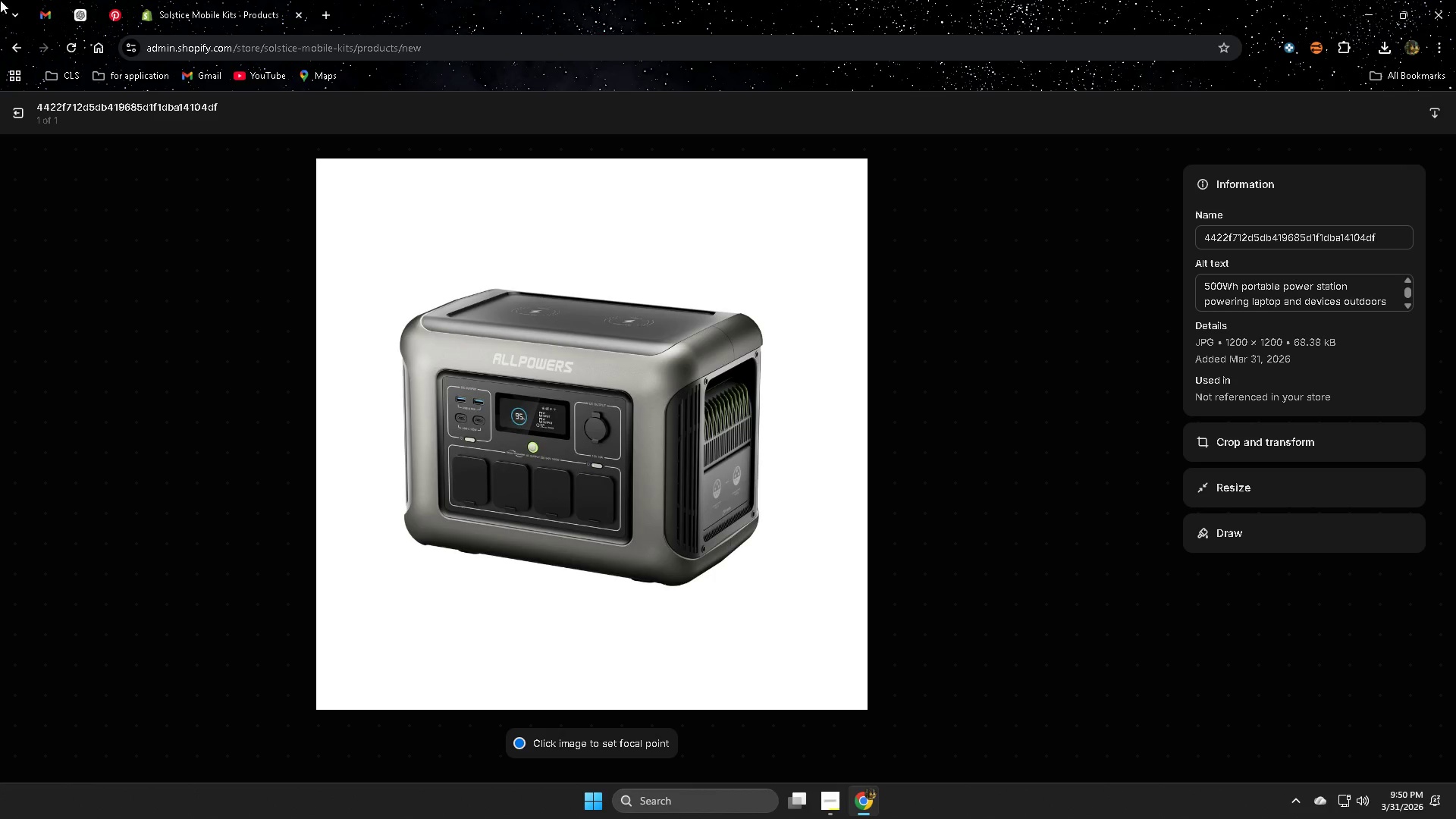 
scroll: coordinate [911, 557], scroll_direction: up, amount: 15.0
 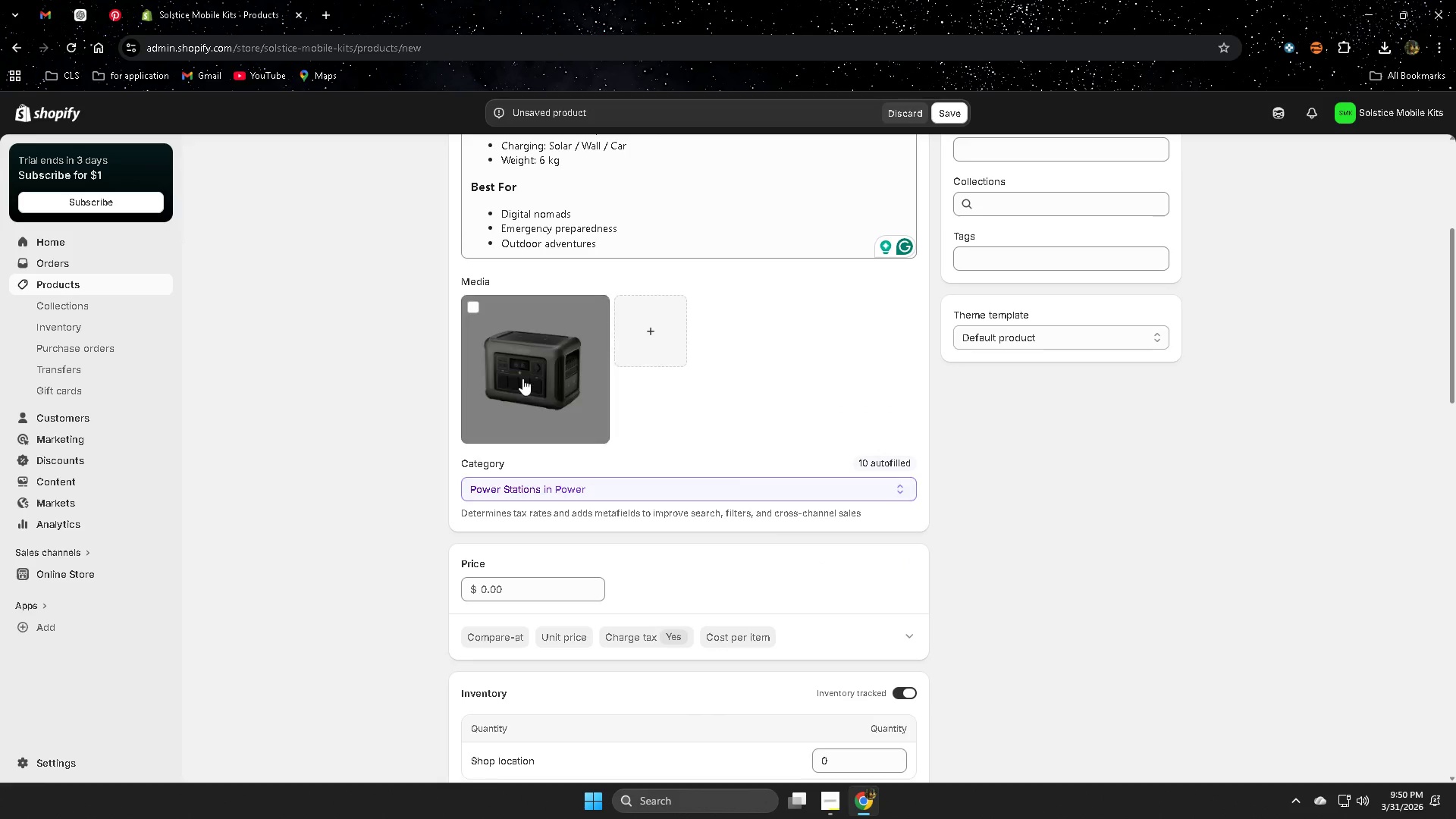 
left_click([17, 113])
 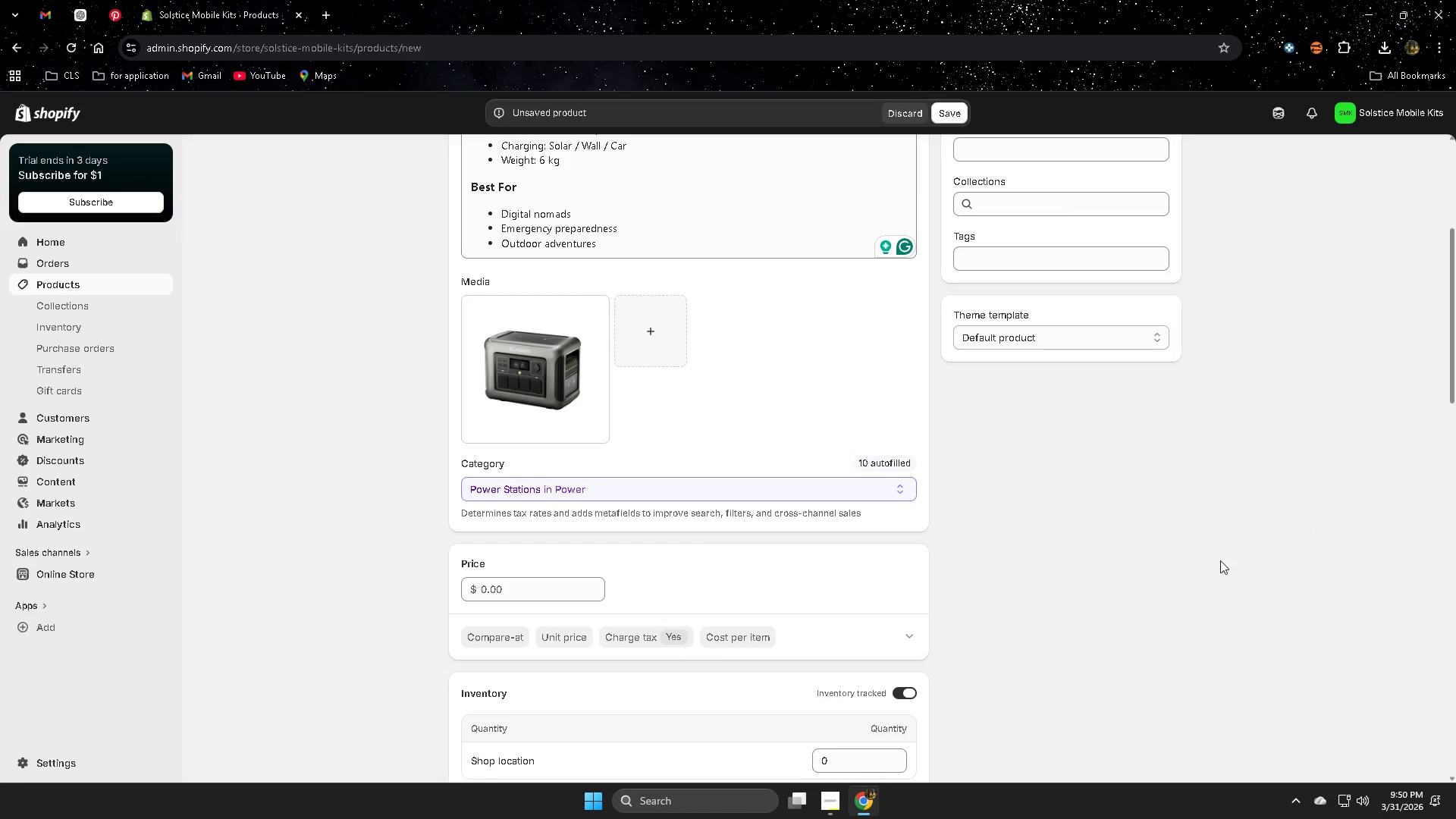 
scroll: coordinate [1126, 587], scroll_direction: up, amount: 5.0
 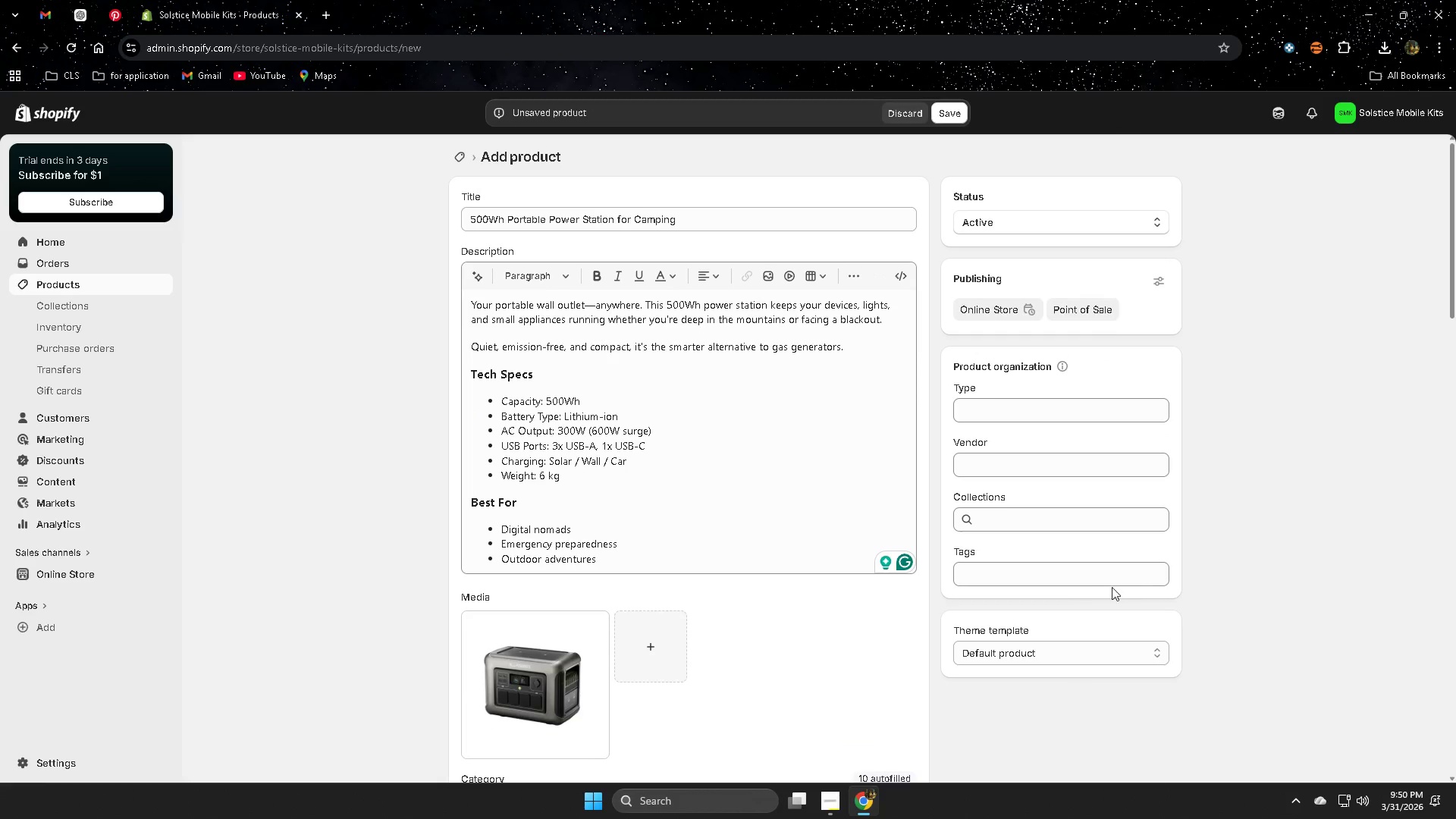 
scroll: coordinate [1076, 463], scroll_direction: down, amount: 20.0
 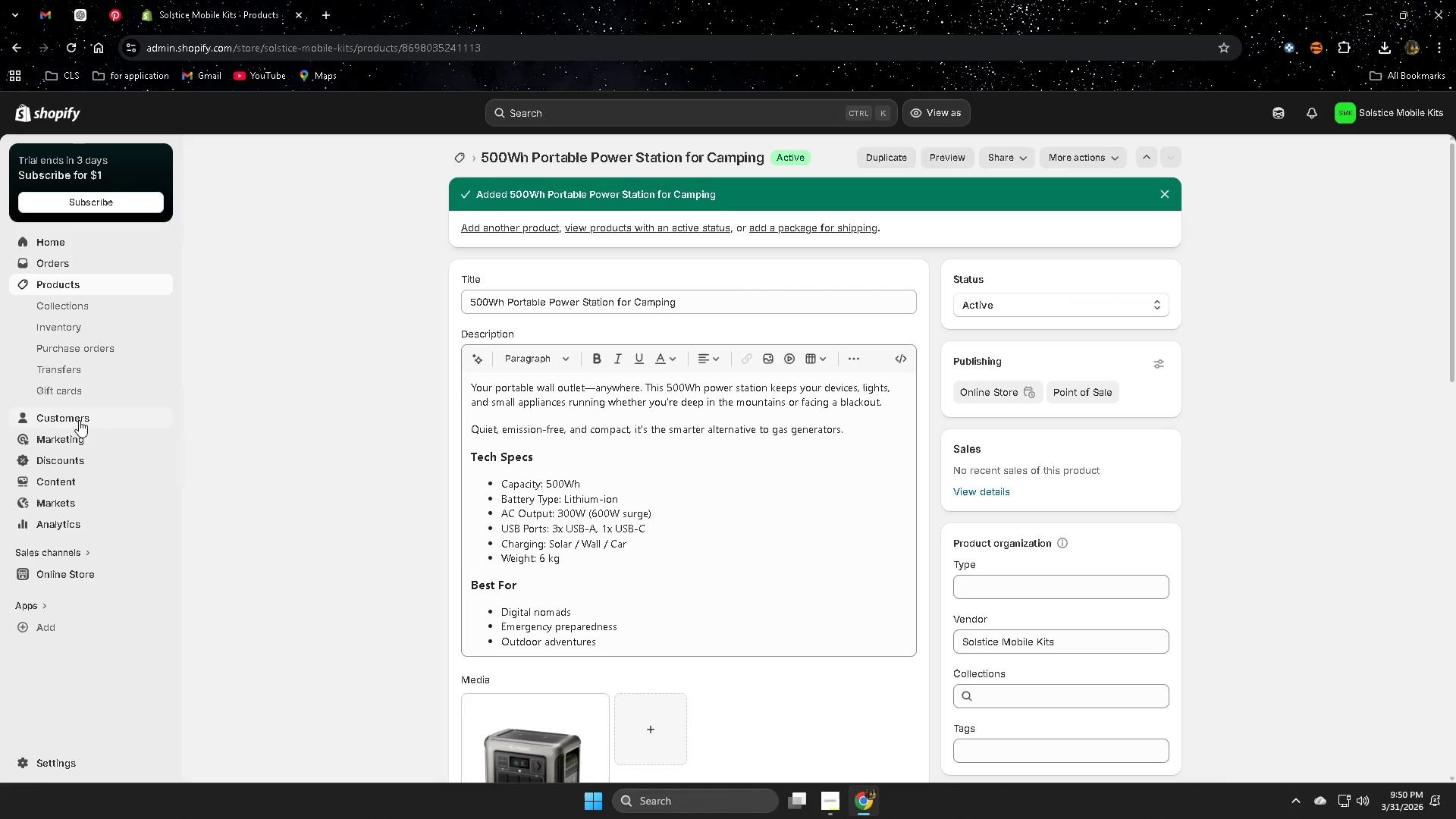 
middle_click([162, 576])
 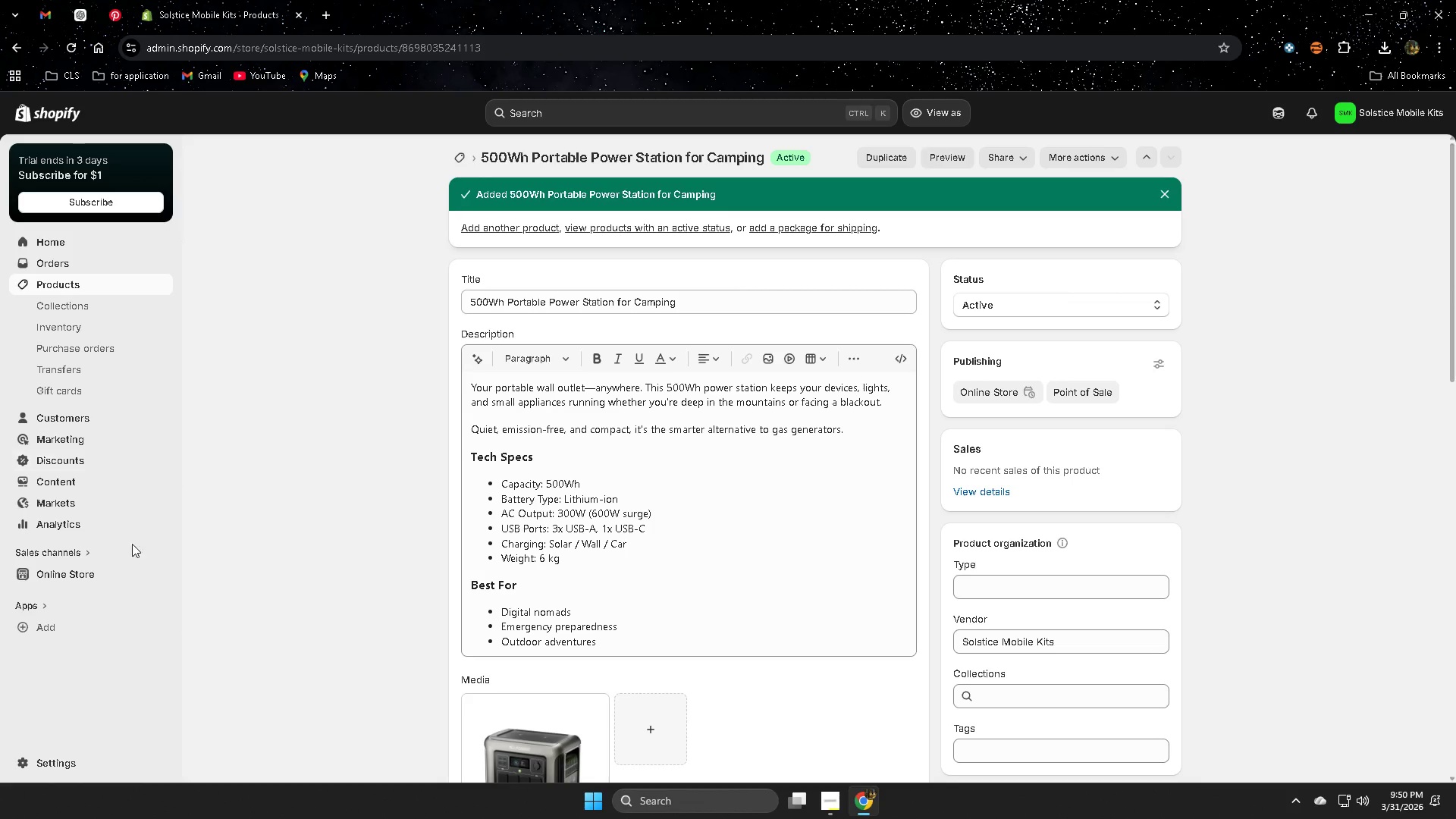 
hold_key(key=ControlLeft, duration=1.42)
left_click([164, 573])
 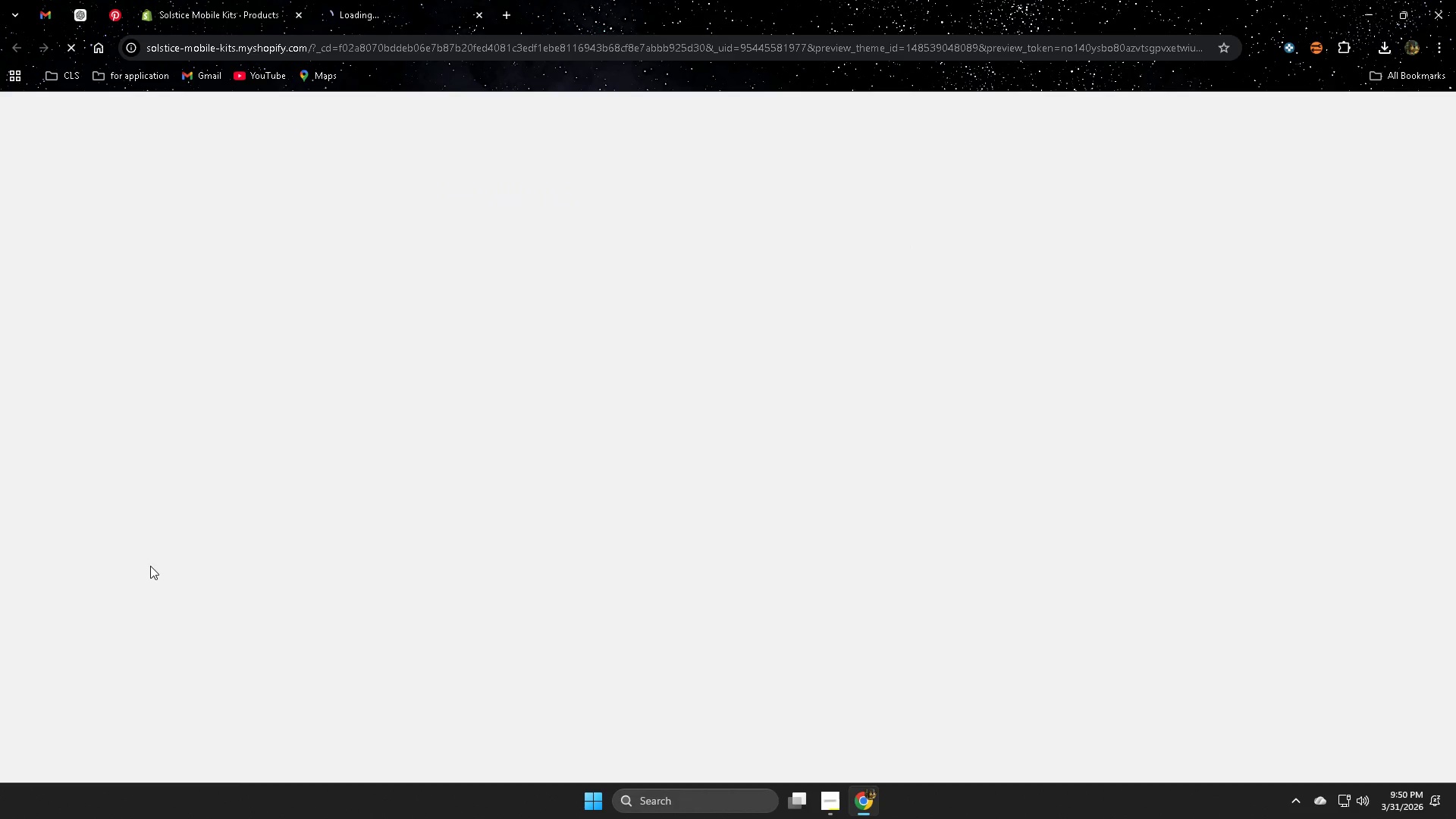 
scroll: coordinate [916, 597], scroll_direction: down, amount: 6.0
 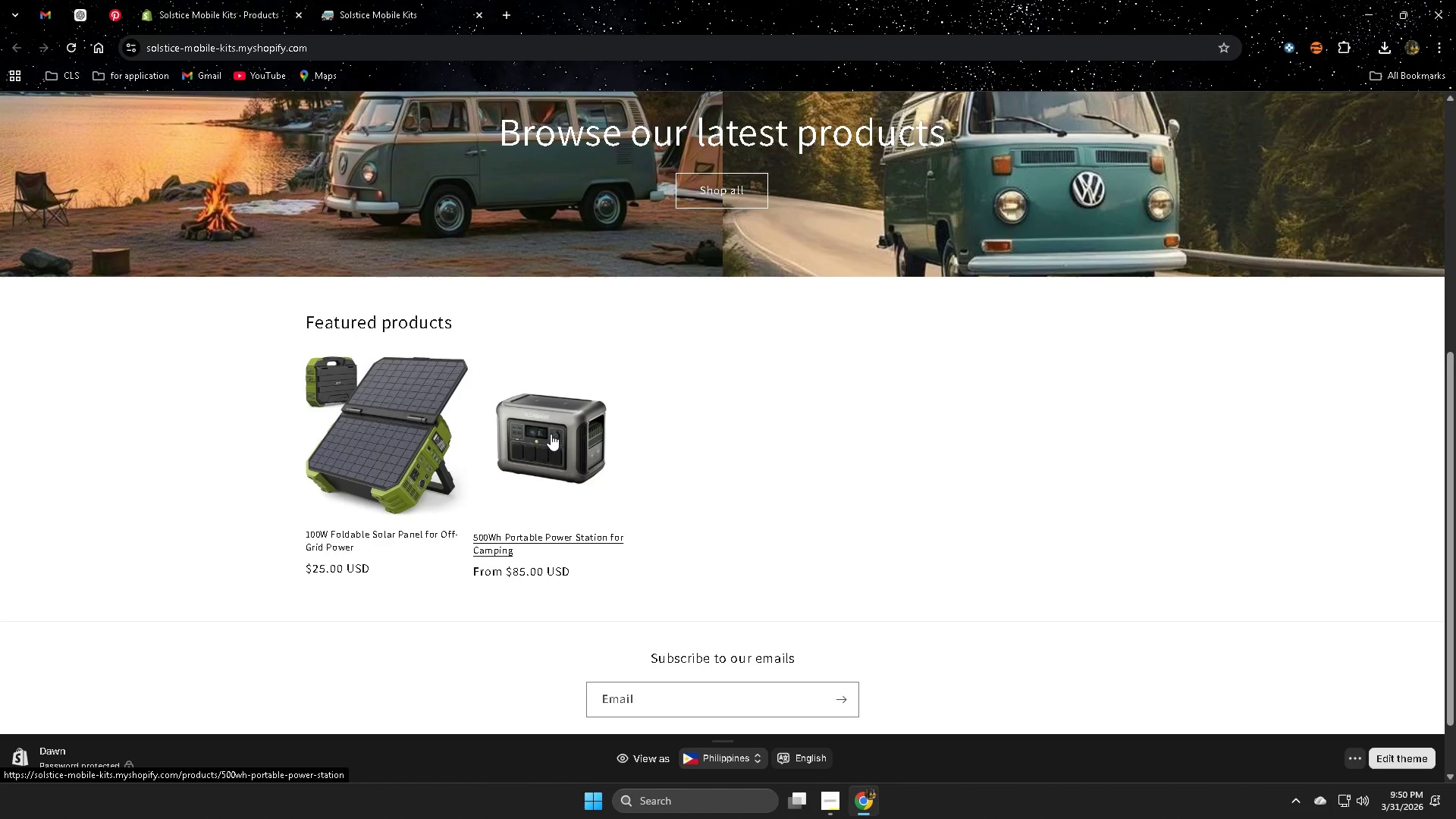 
left_click([551, 434])
 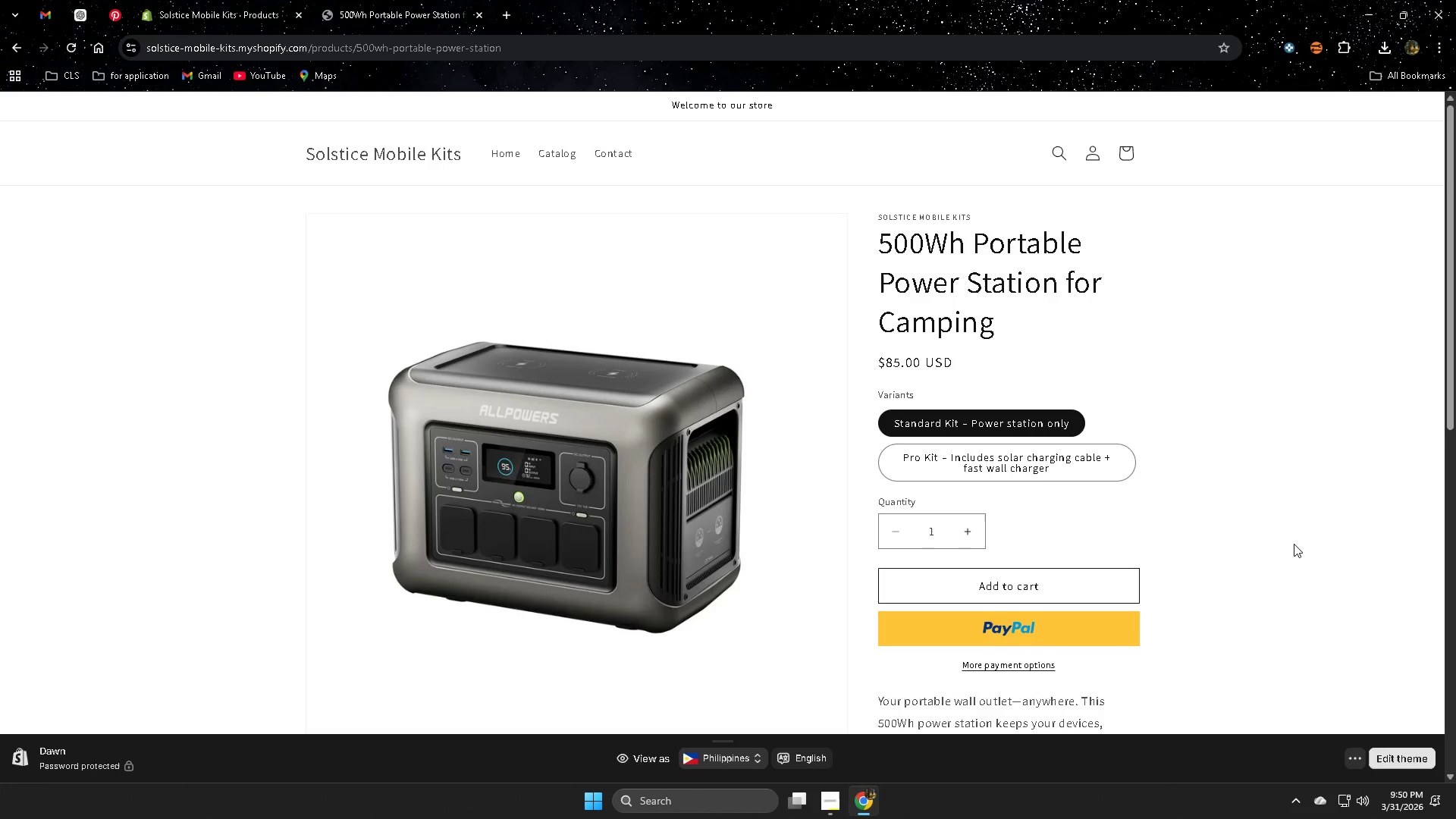 
left_click([1021, 468])
 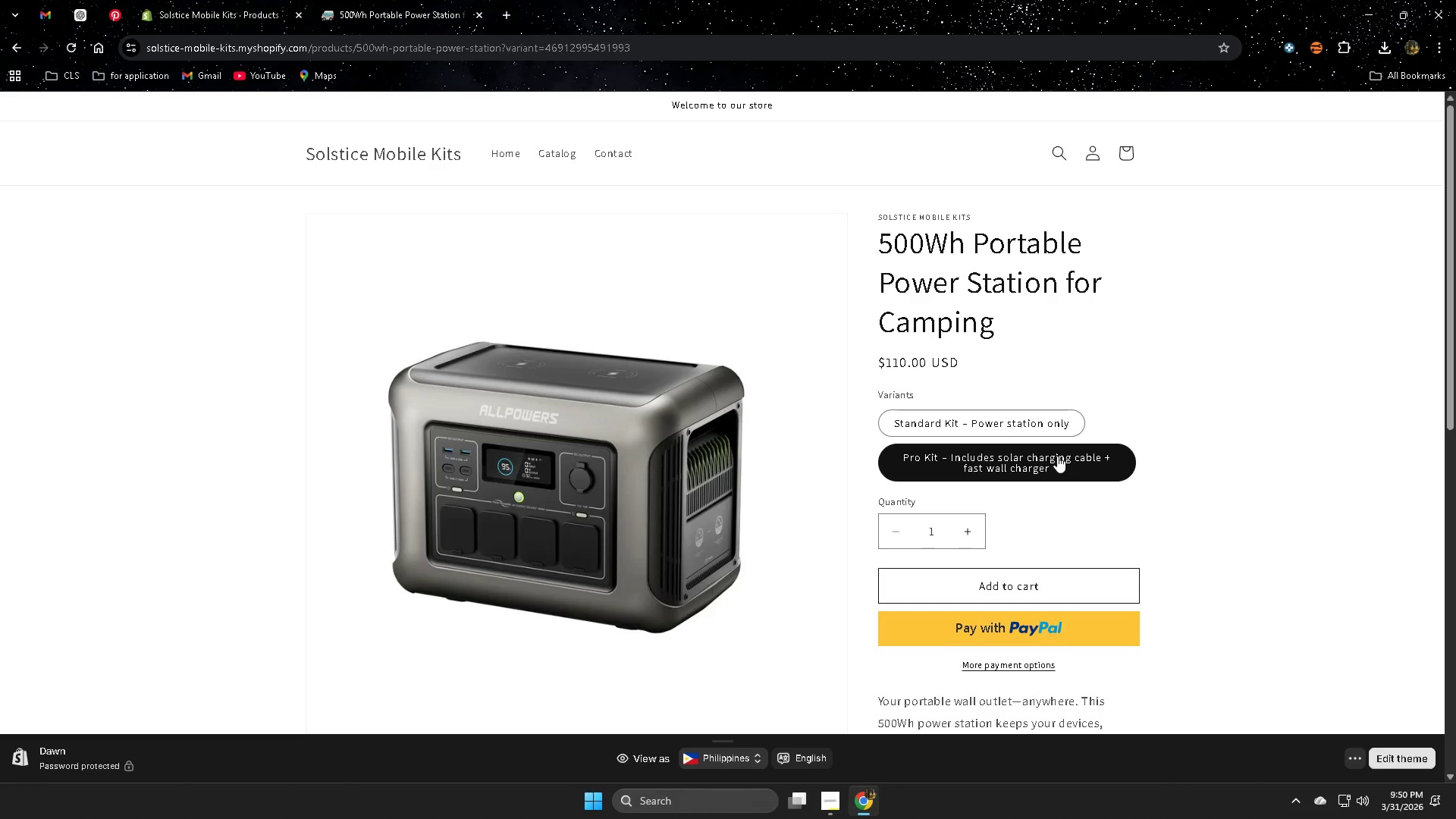 
left_click([958, 422])
 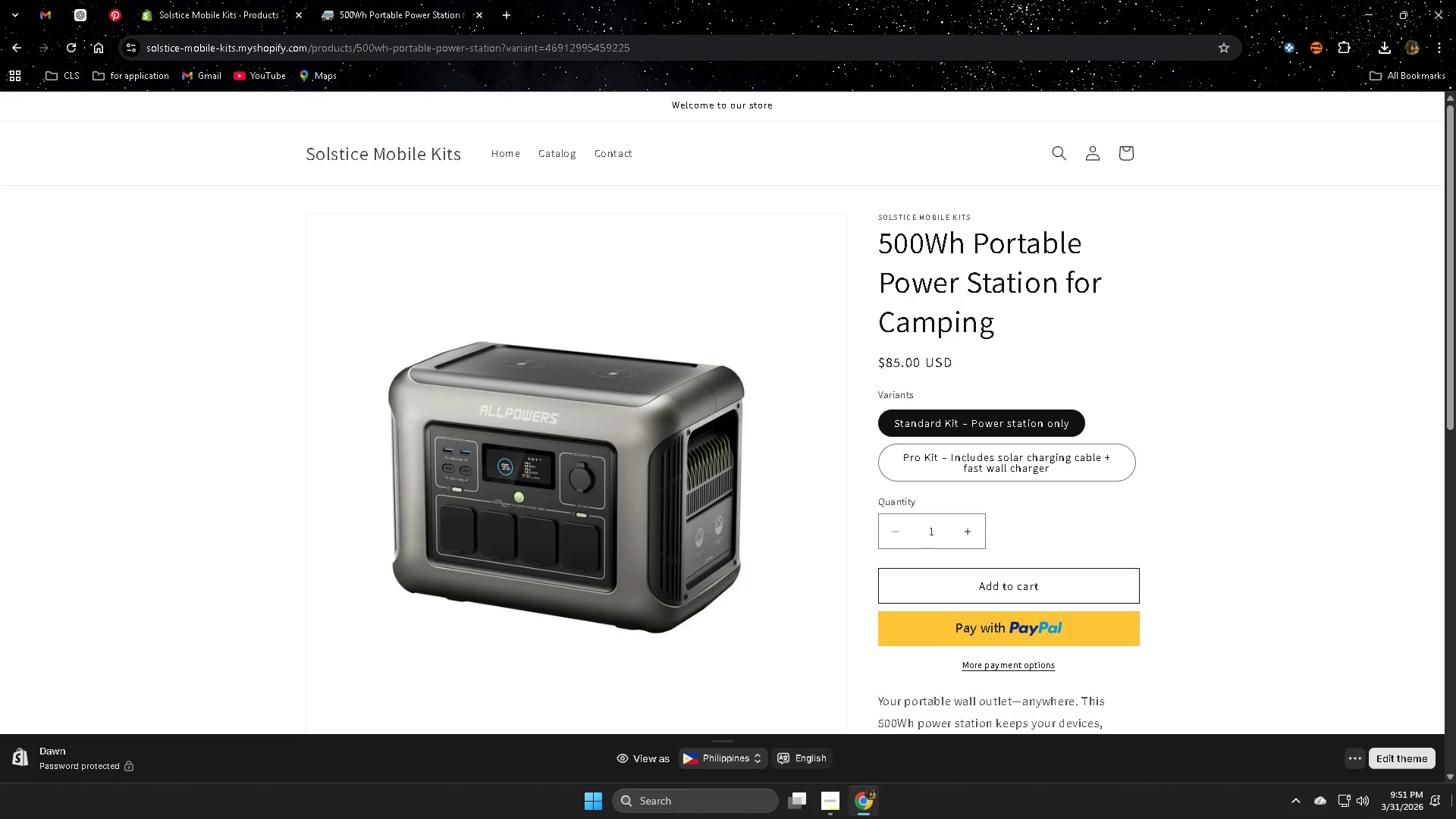 
wait(6.66)
 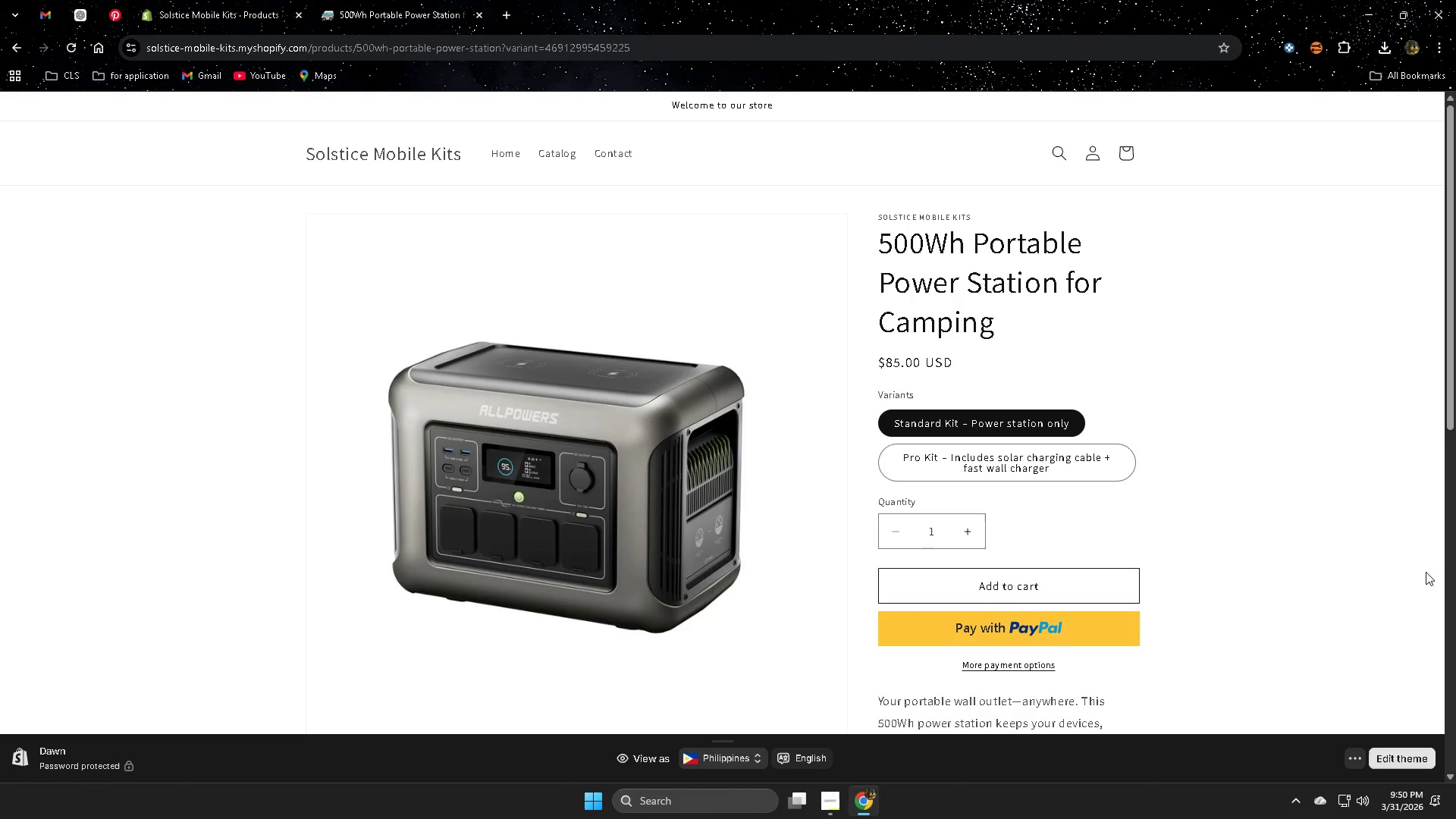 
left_click([1090, 468])
 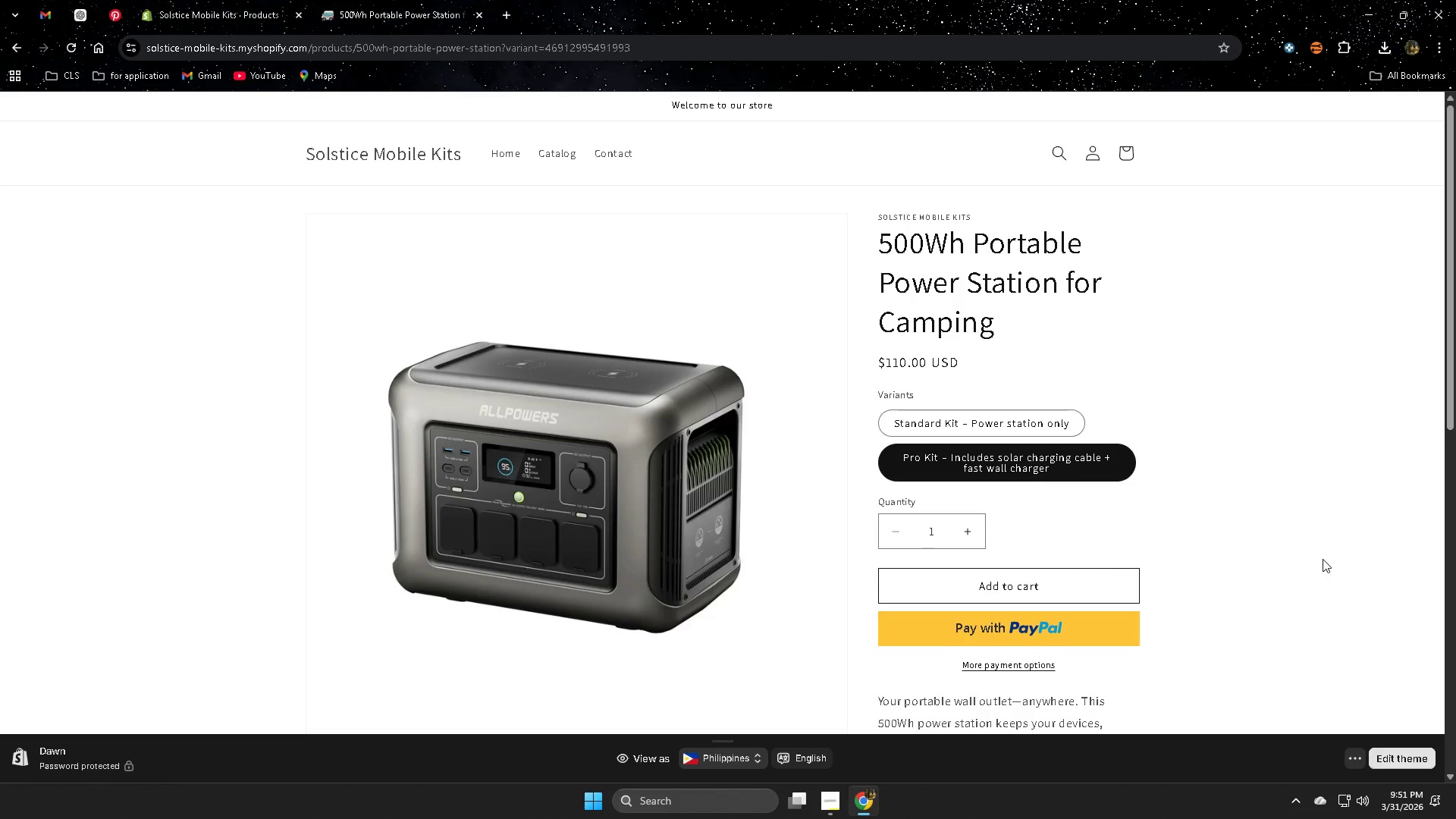 
left_click([971, 347])
 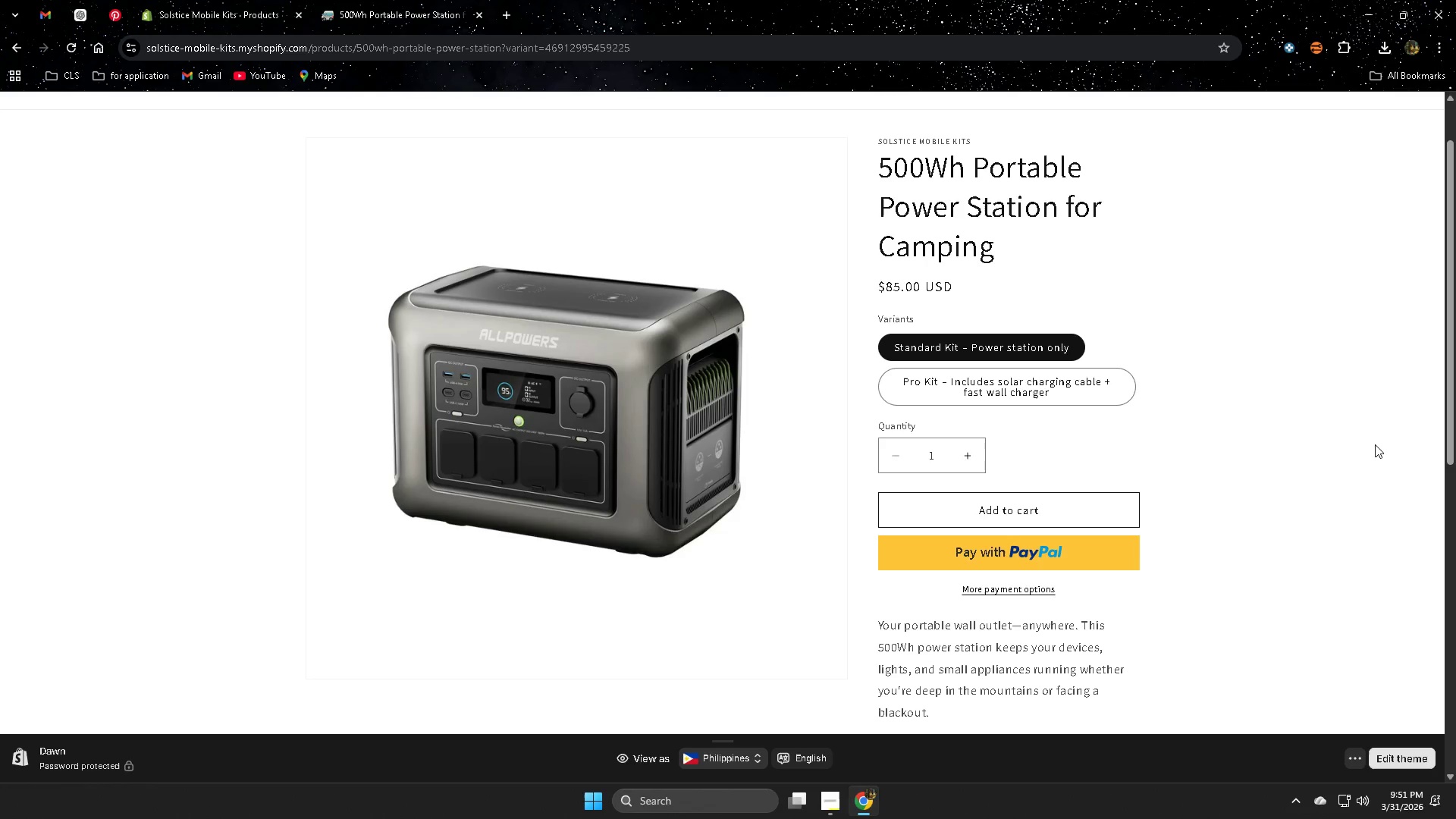 
scroll: coordinate [1306, 556], scroll_direction: down, amount: 1.0
 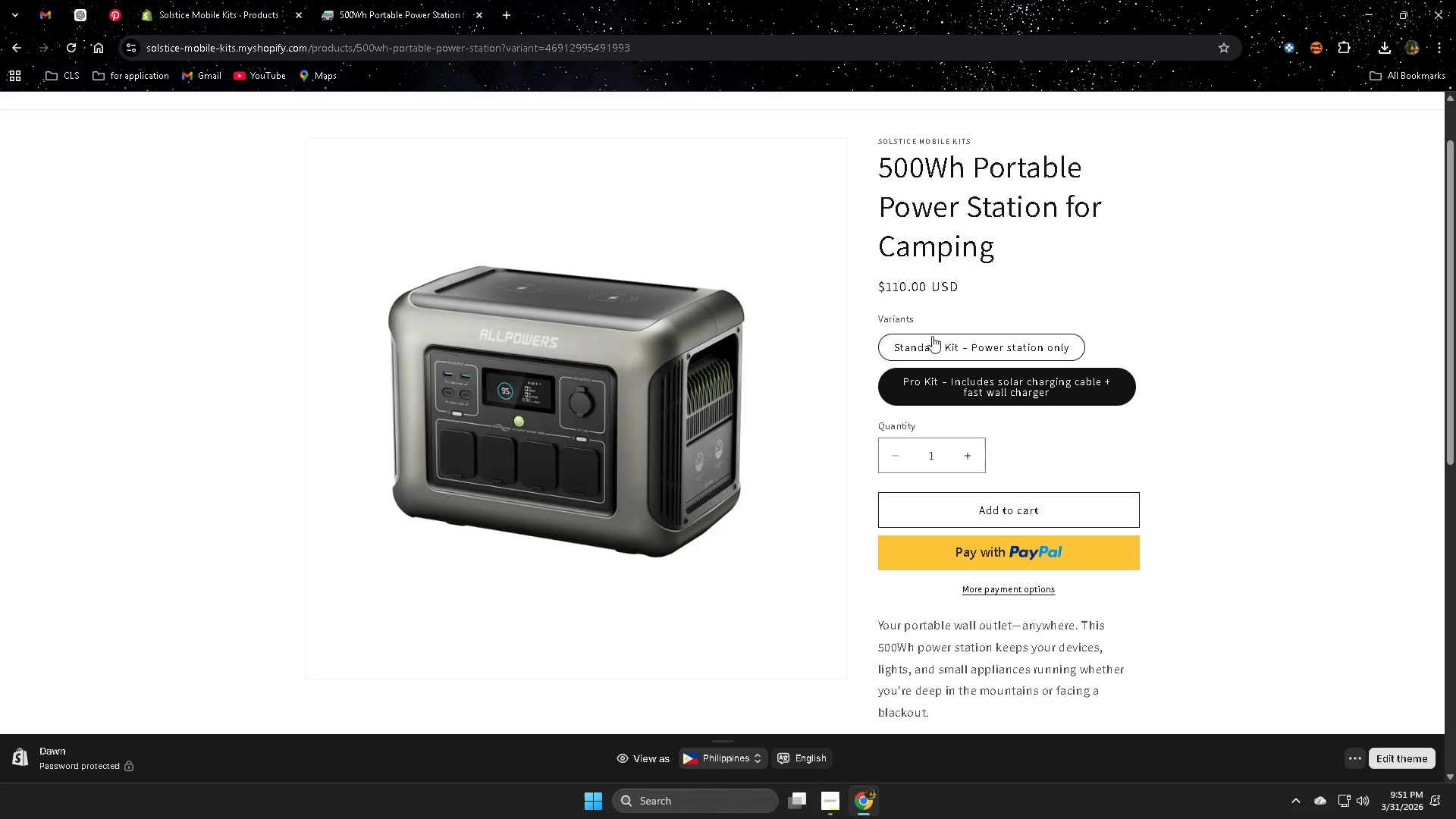 
left_click([1031, 384])
 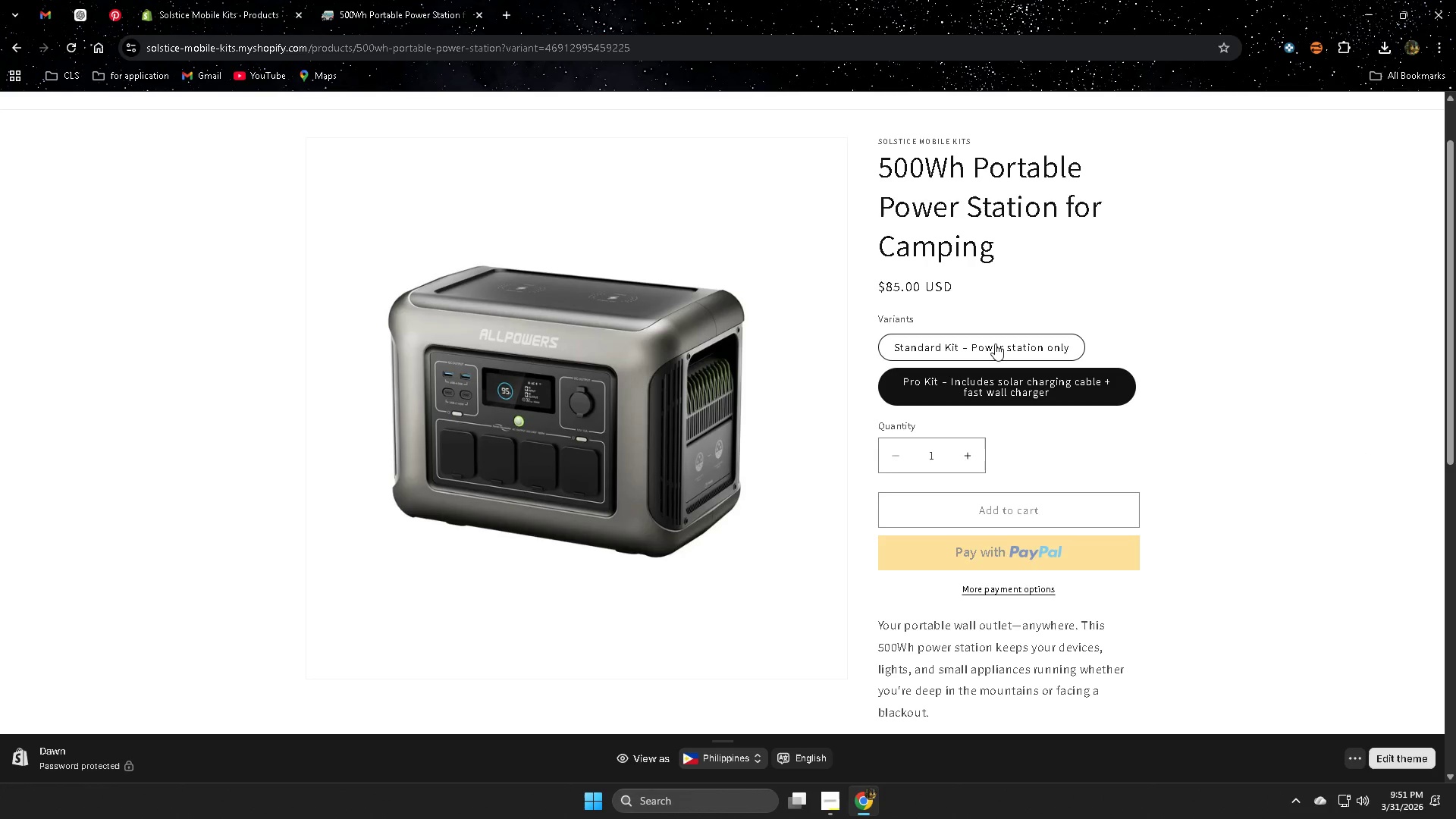 
left_click([995, 344])
 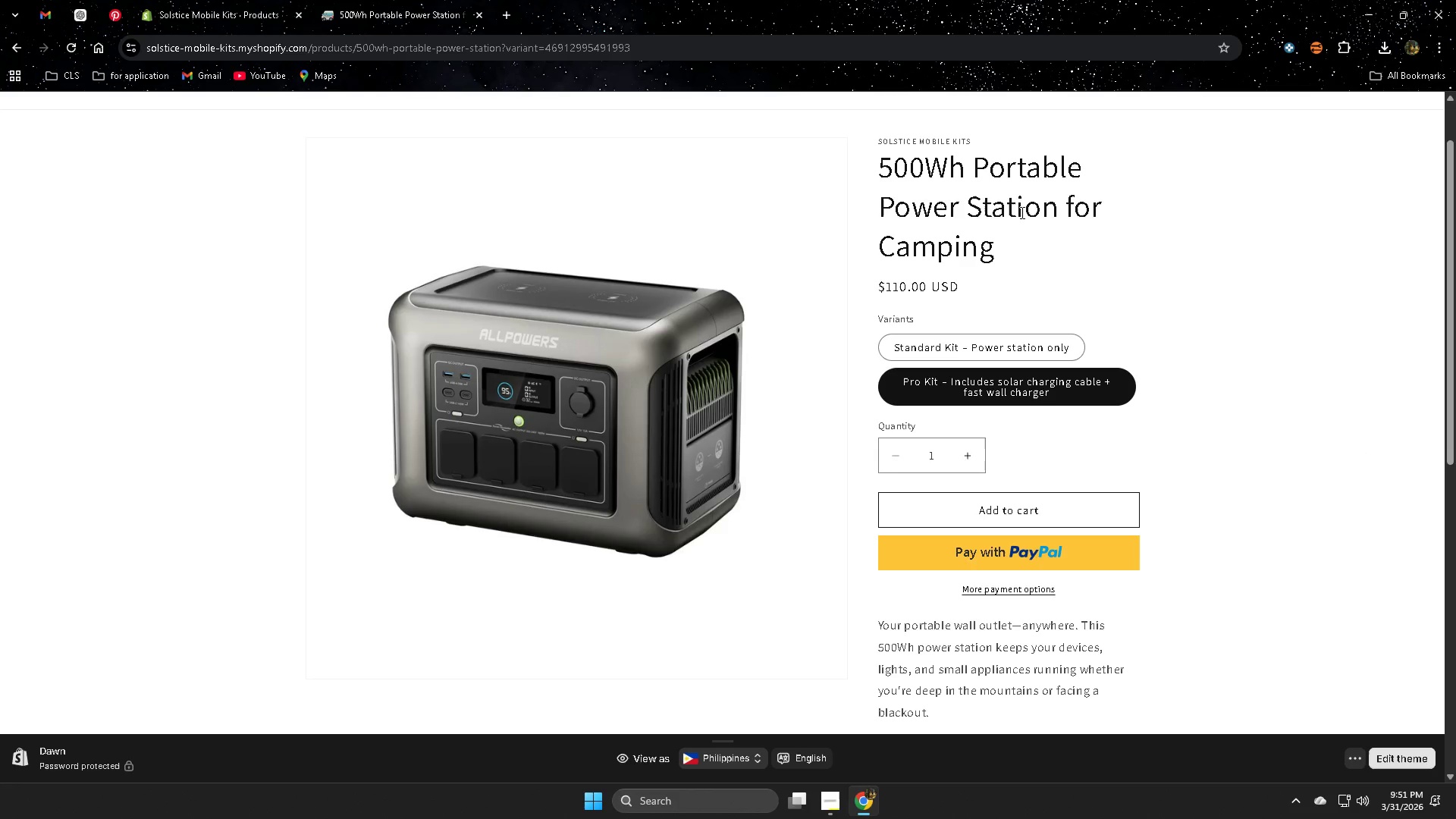 
scroll: coordinate [1190, 590], scroll_direction: down, amount: 5.0
 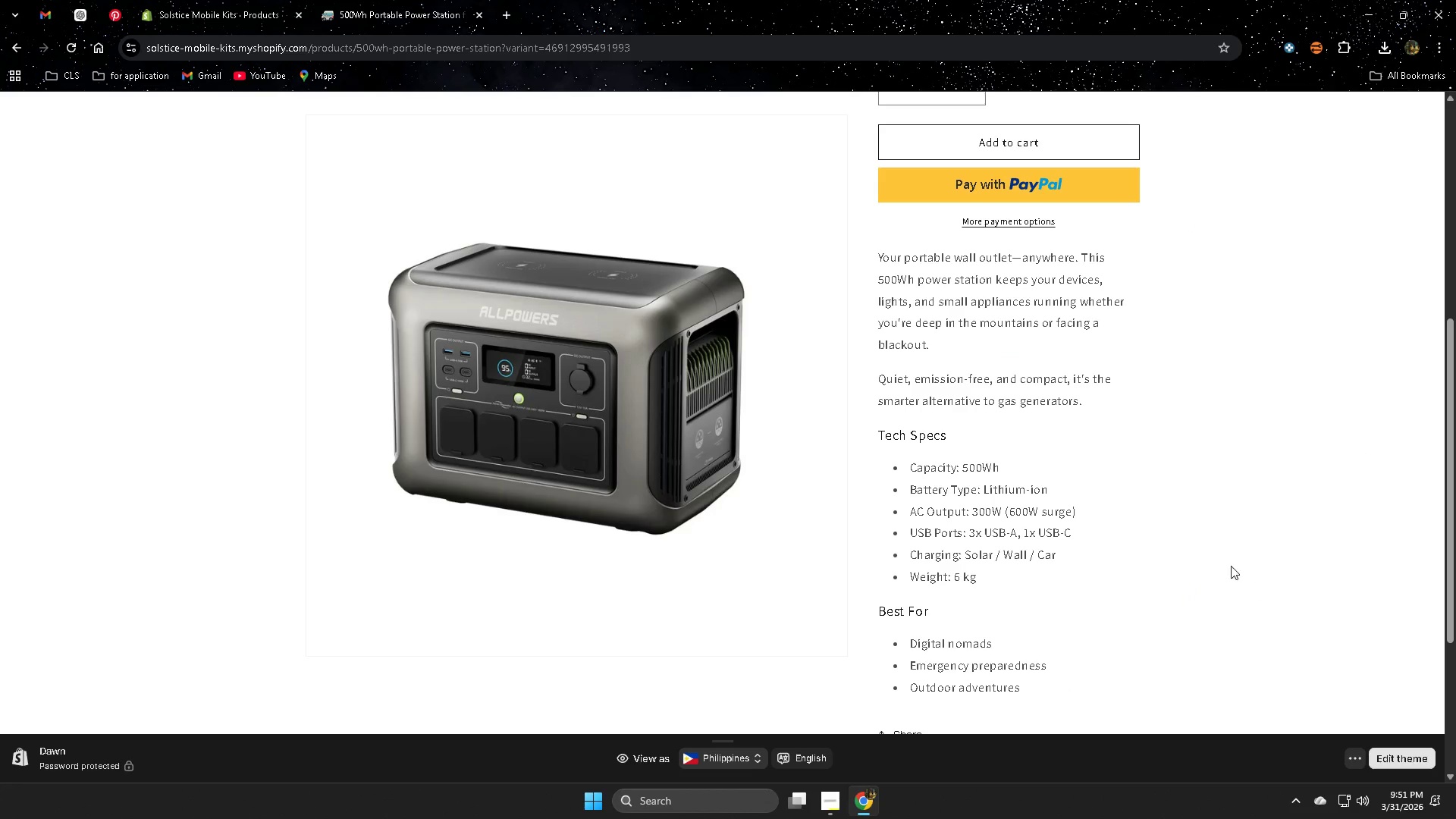 
left_click([902, 507])
 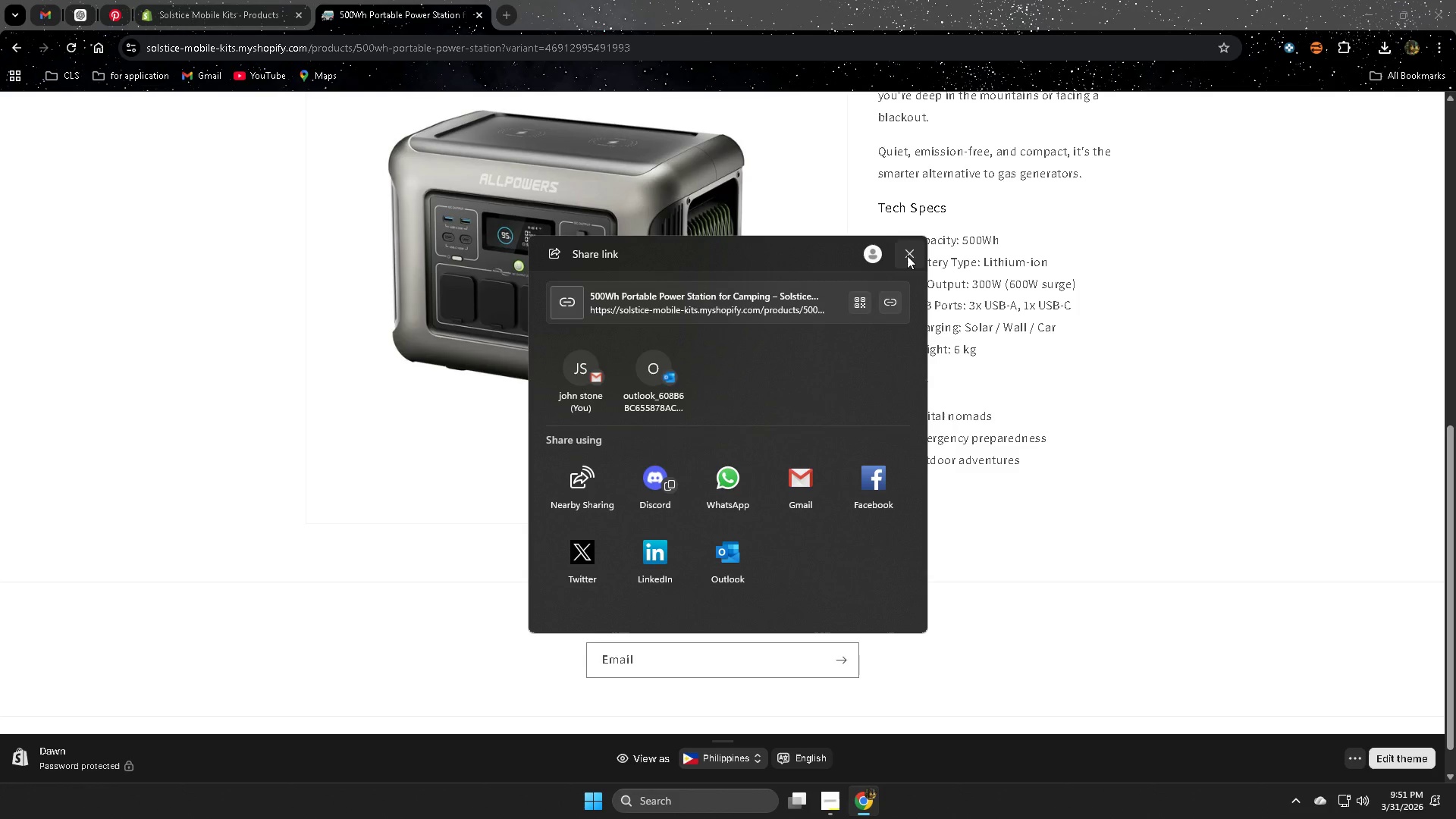 
scroll: coordinate [1178, 616], scroll_direction: down, amount: 3.0
 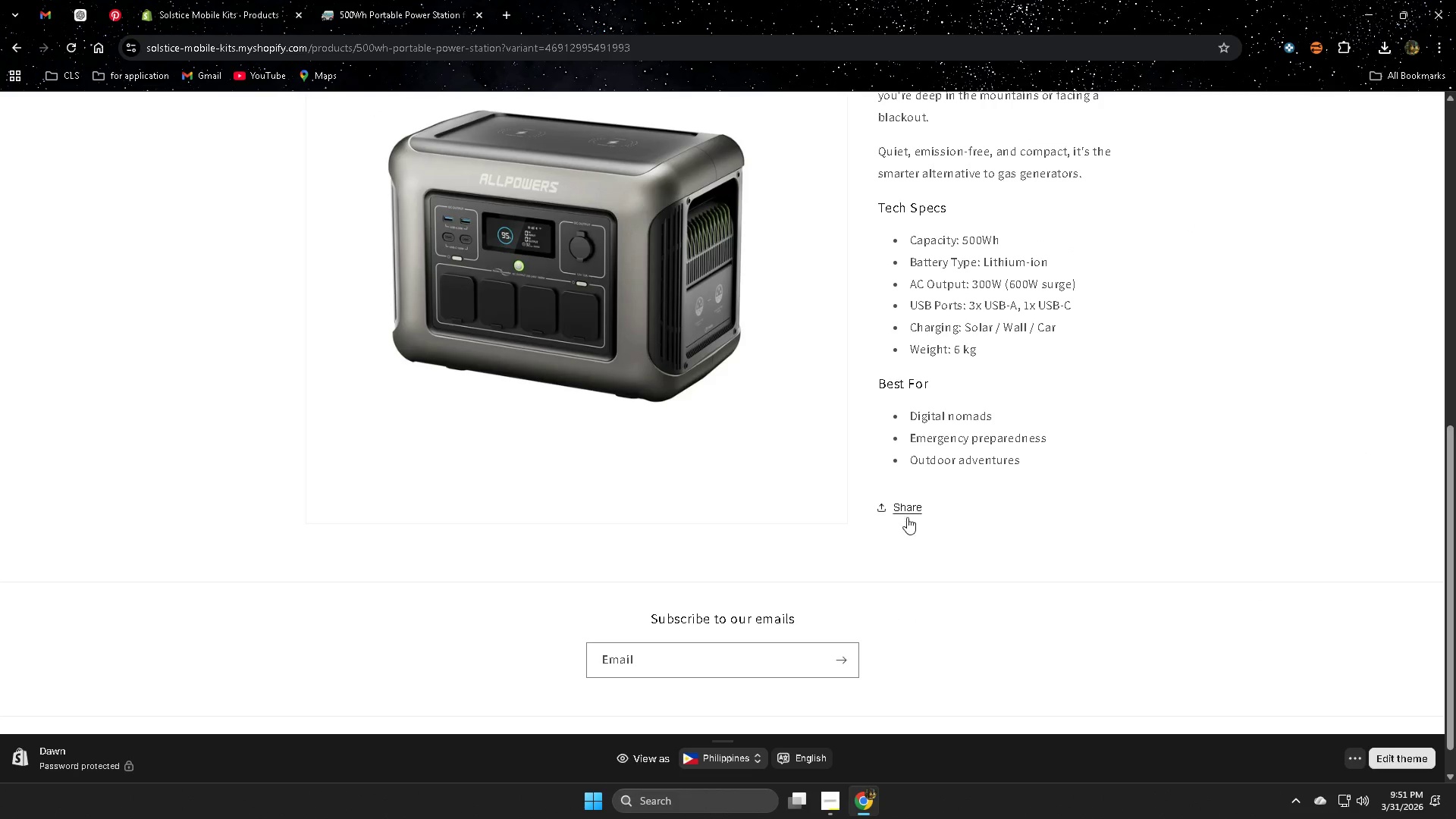 
left_click([907, 256])
 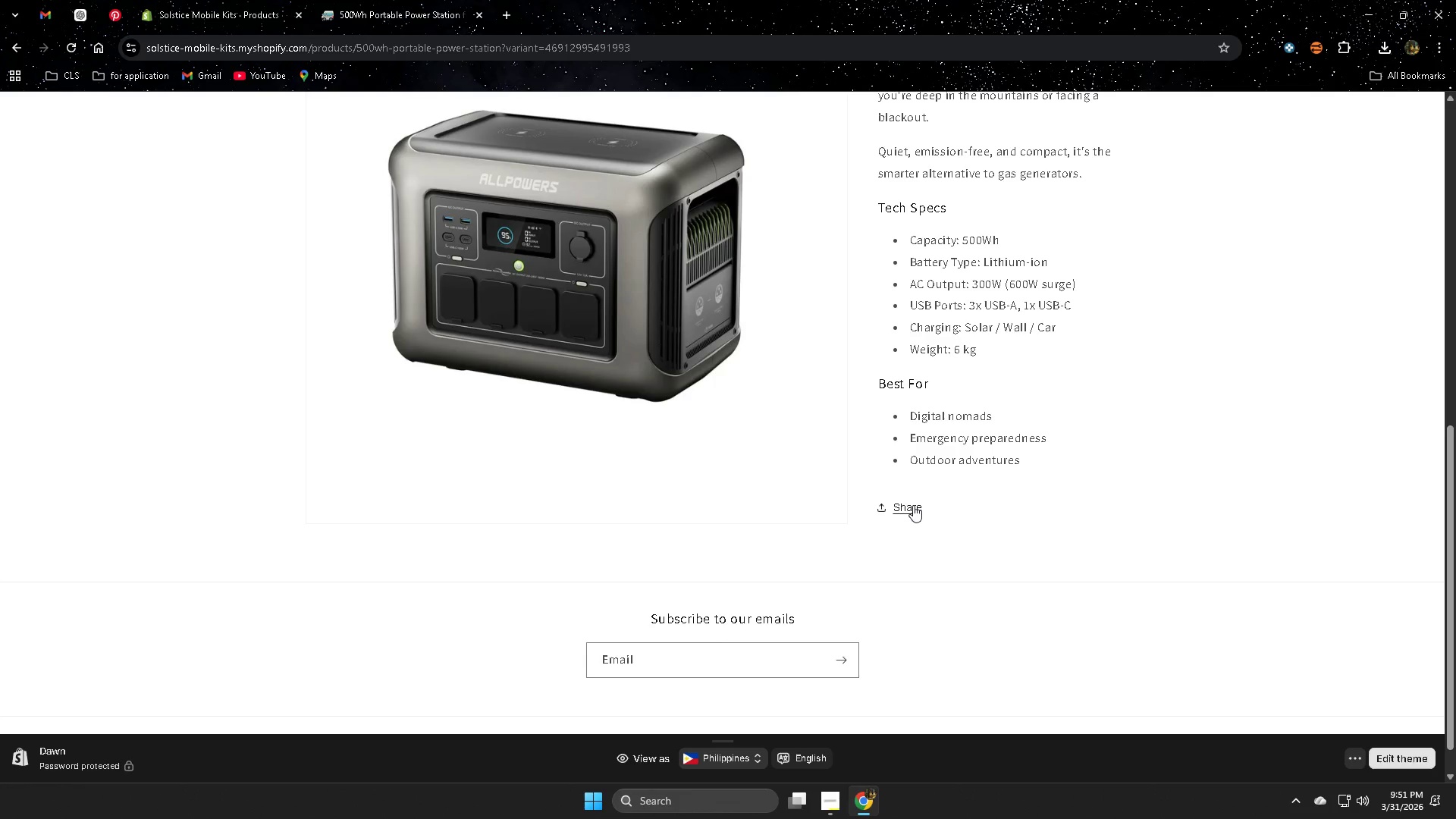 
scroll: coordinate [276, 601], scroll_direction: up, amount: 4.0
 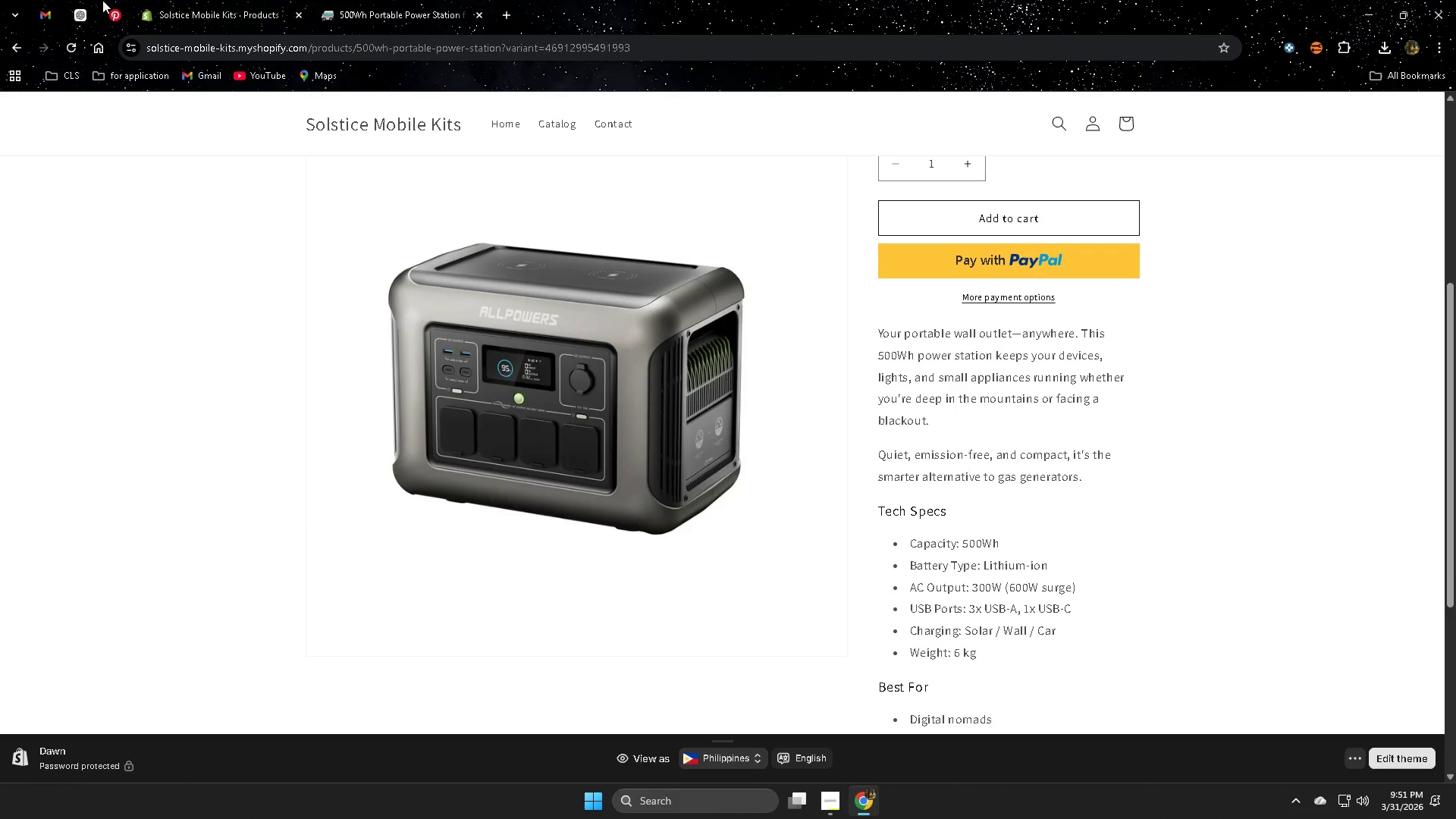 
scroll: coordinate [1165, 462], scroll_direction: down, amount: 18.0
 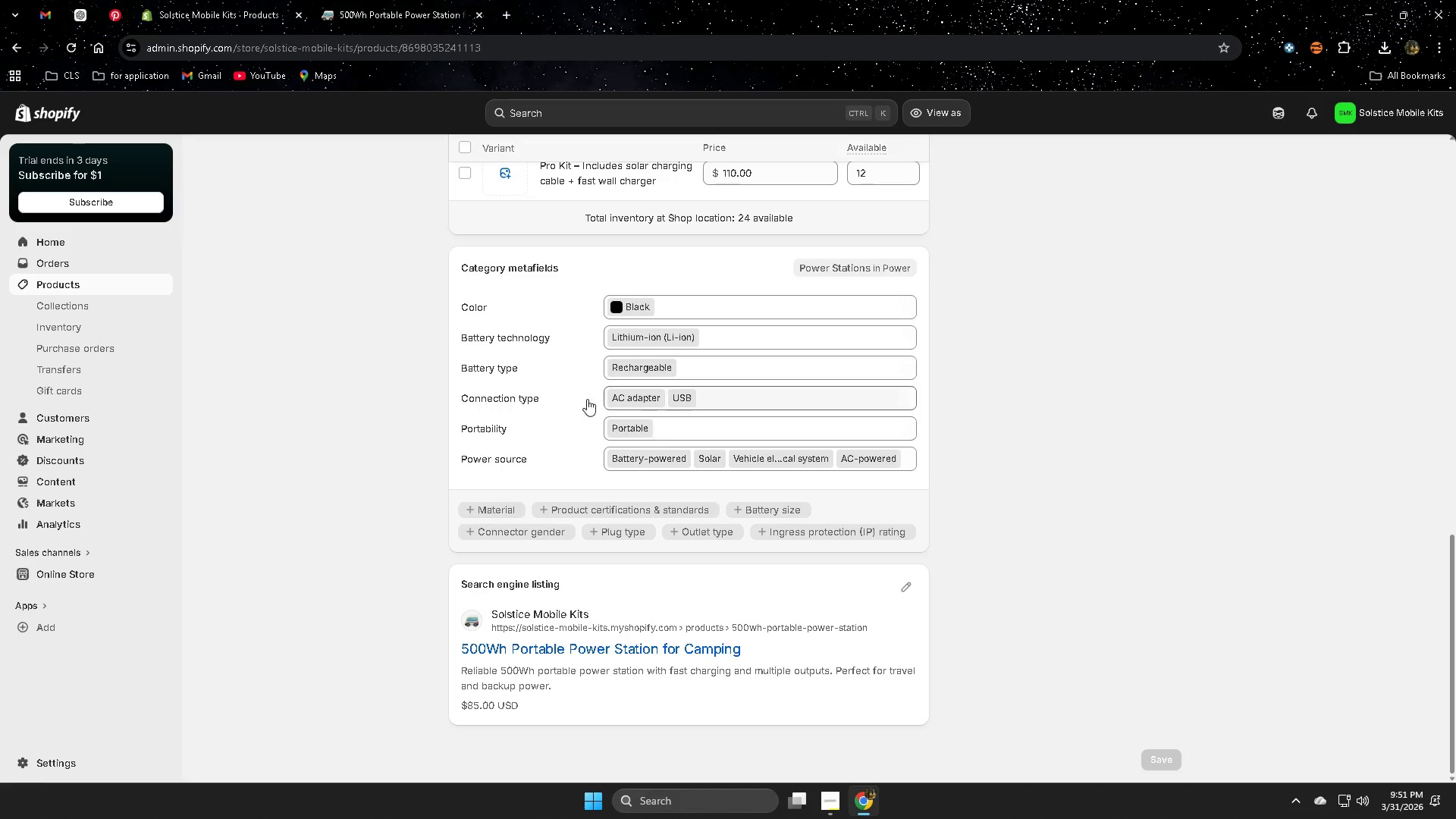 
scroll: coordinate [1065, 519], scroll_direction: up, amount: 14.0
 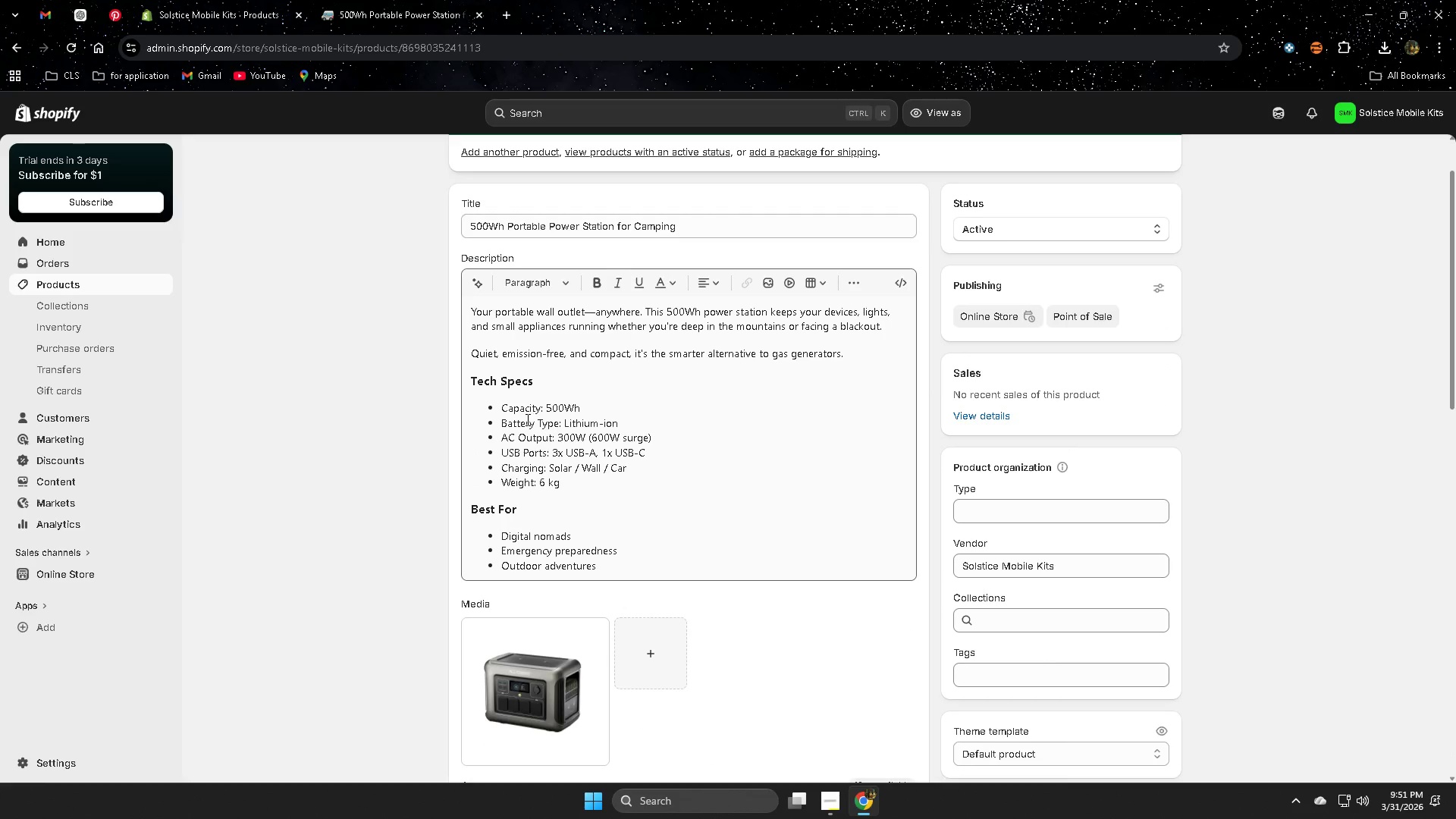 
left_click([828, 806])
 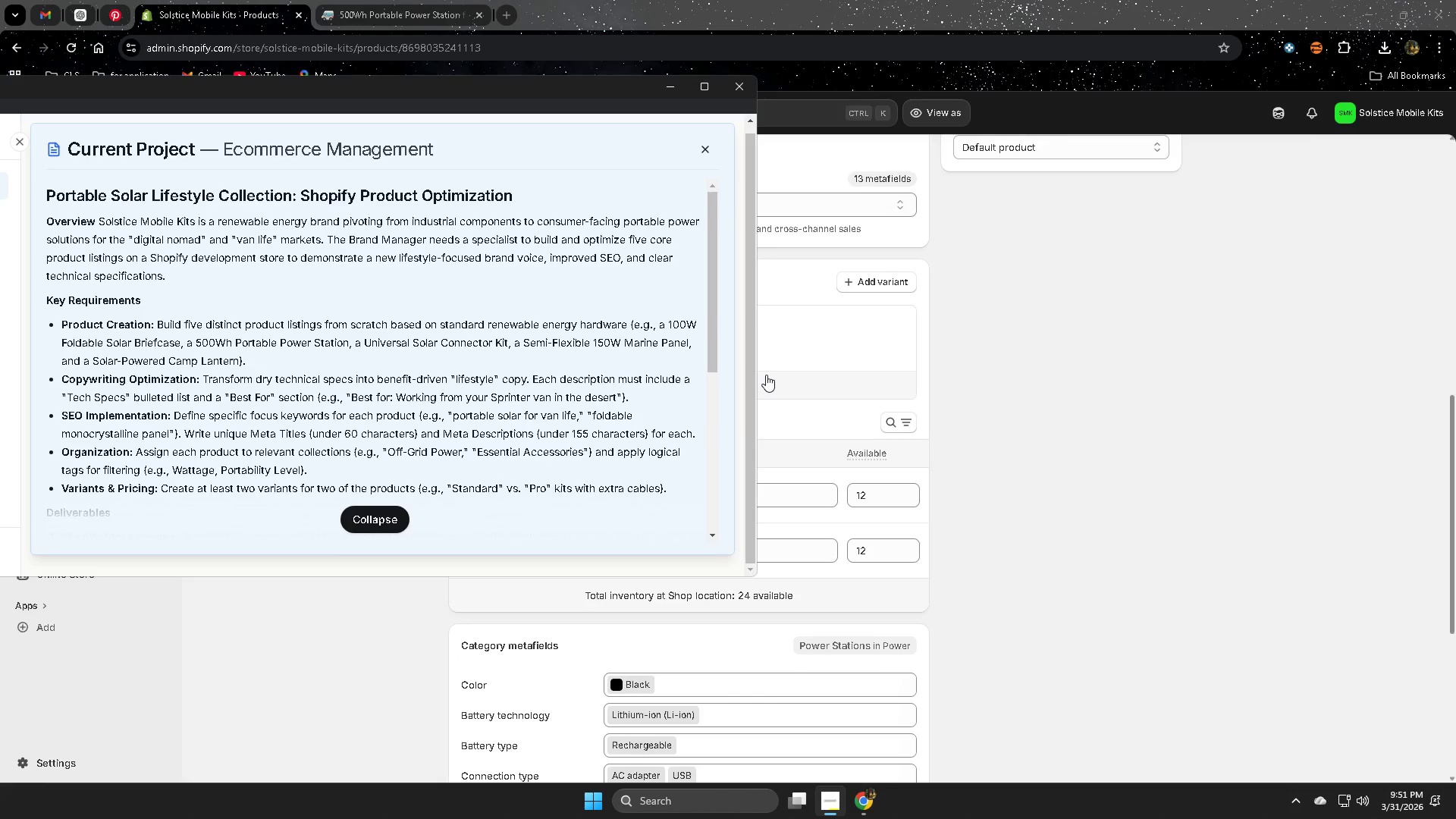 
scroll: coordinate [834, 499], scroll_direction: down, amount: 8.0